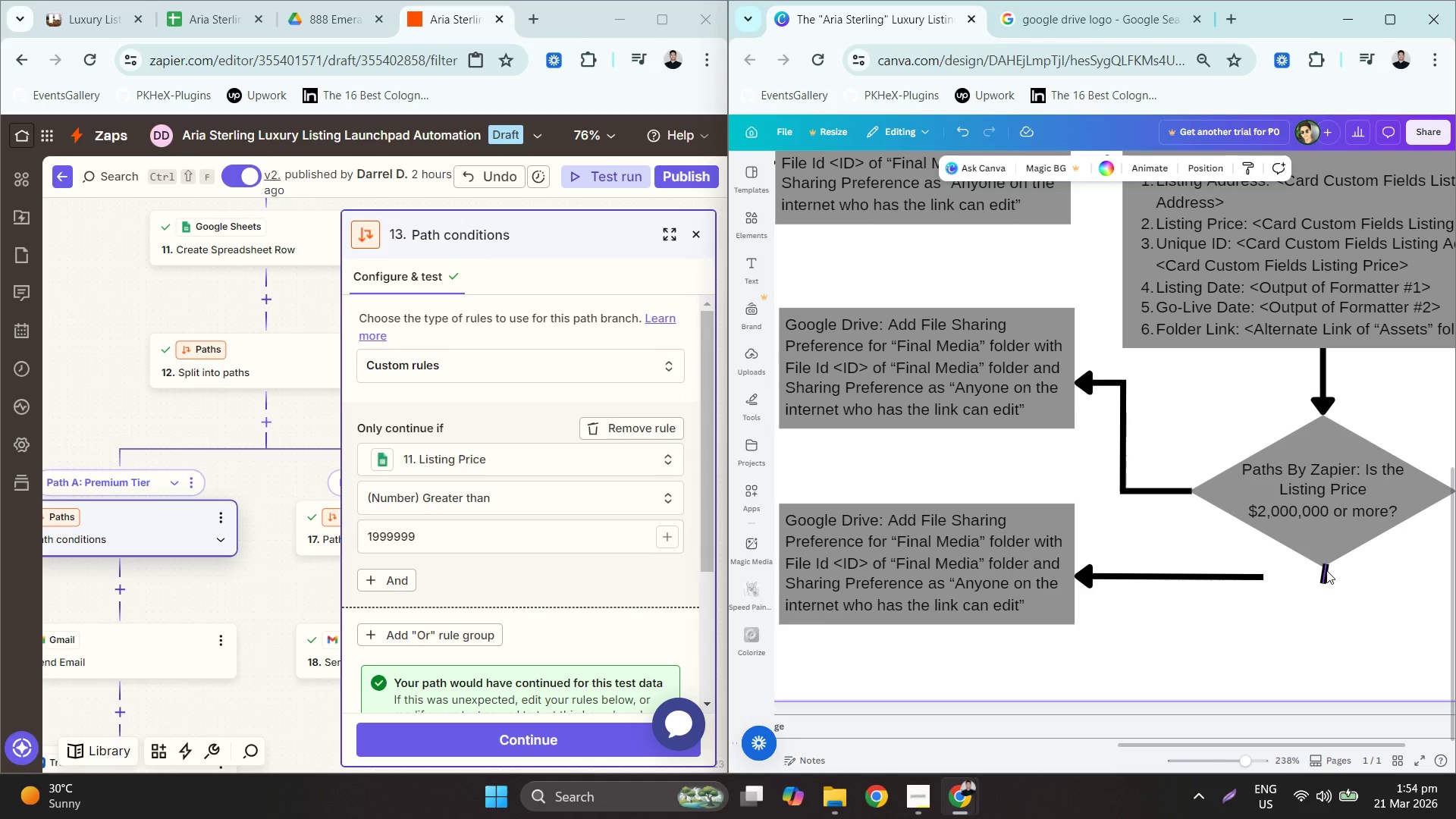 
left_click([1326, 570])
 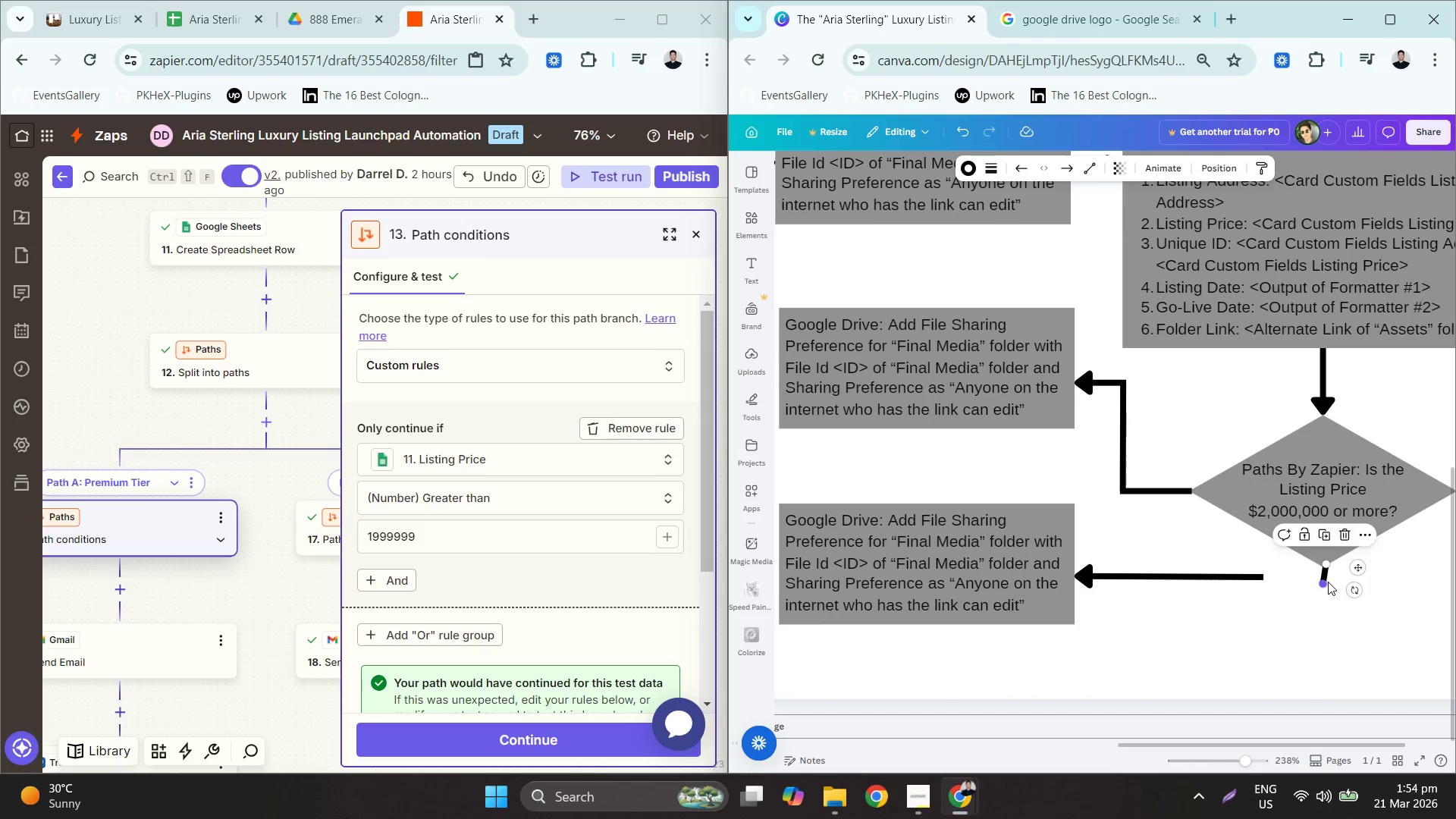 
left_click_drag(start_coordinate=[1322, 583], to_coordinate=[1326, 635])
 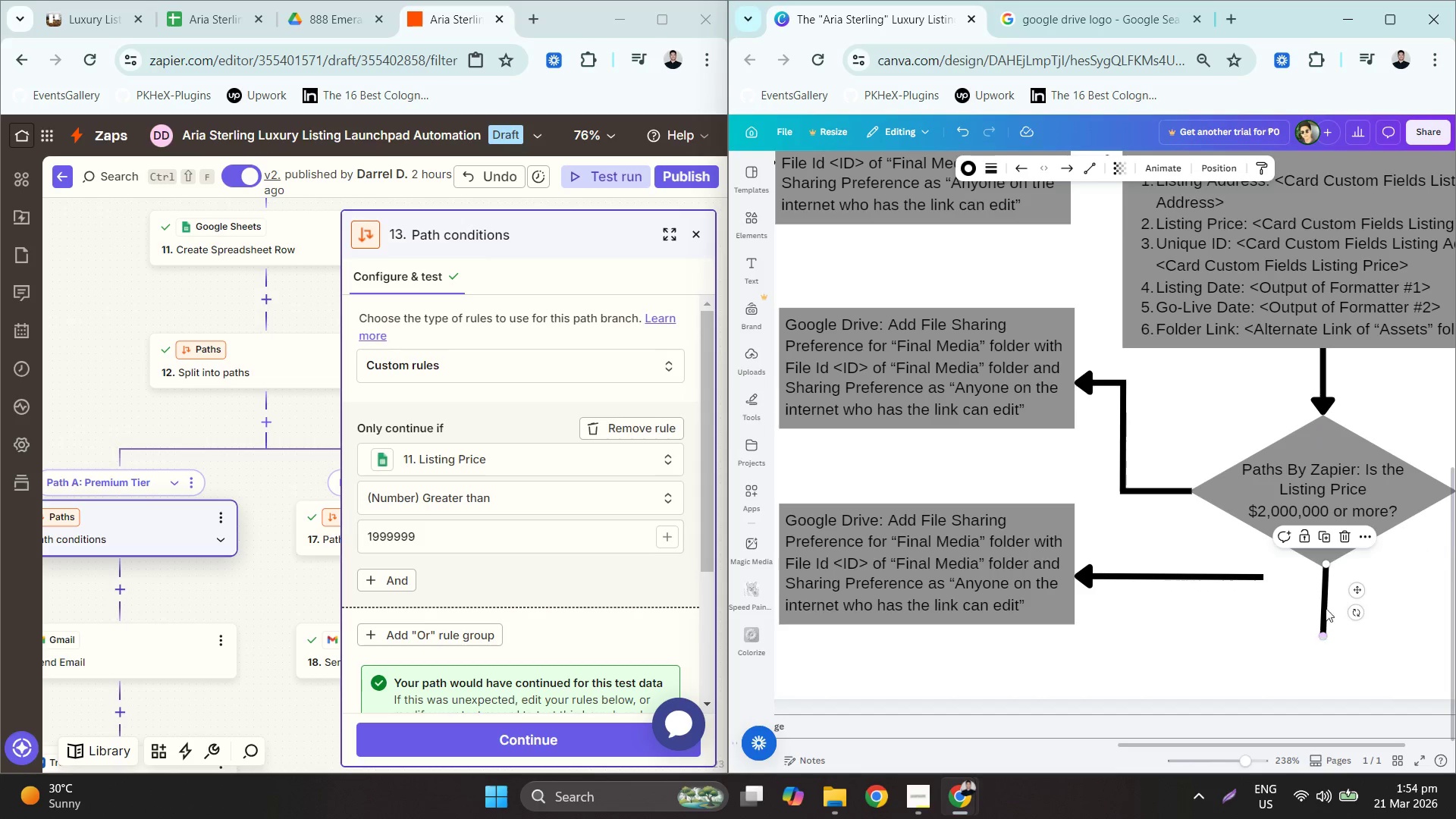 
left_click_drag(start_coordinate=[1326, 603], to_coordinate=[1282, 610])
 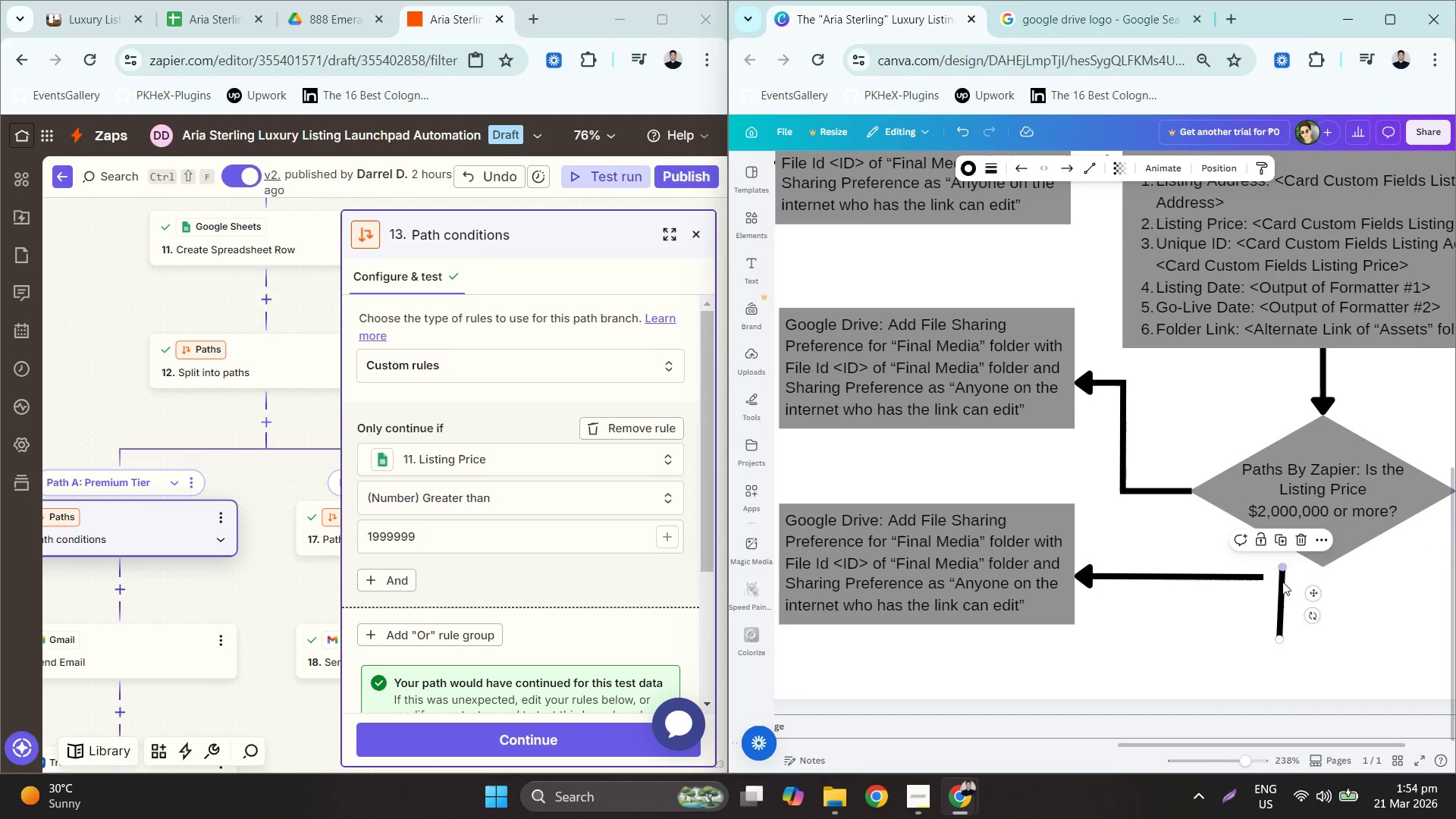 
left_click_drag(start_coordinate=[1282, 567], to_coordinate=[1279, 596])
 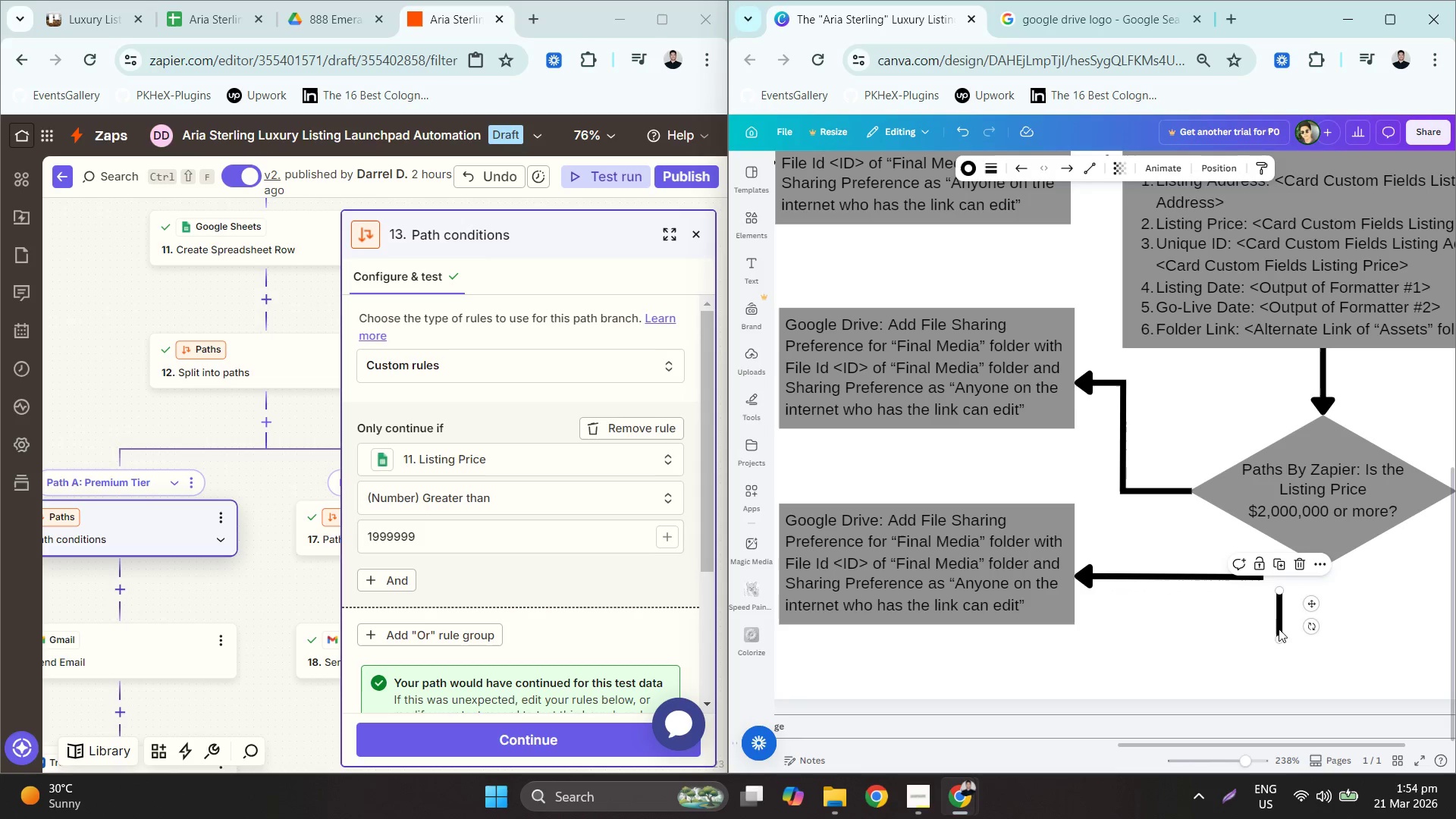 
left_click_drag(start_coordinate=[1282, 616], to_coordinate=[1284, 629])
 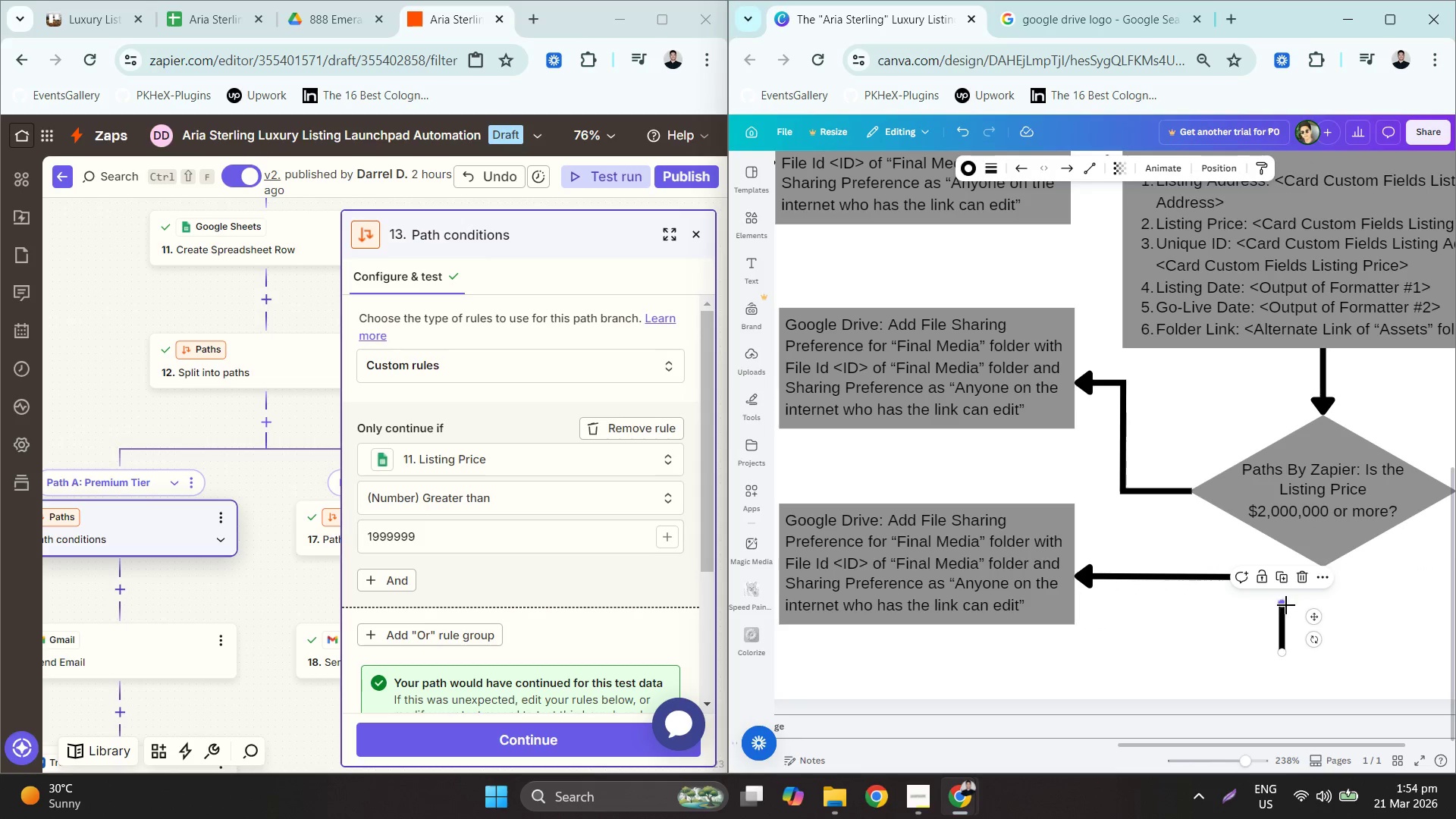 
left_click([1288, 602])
 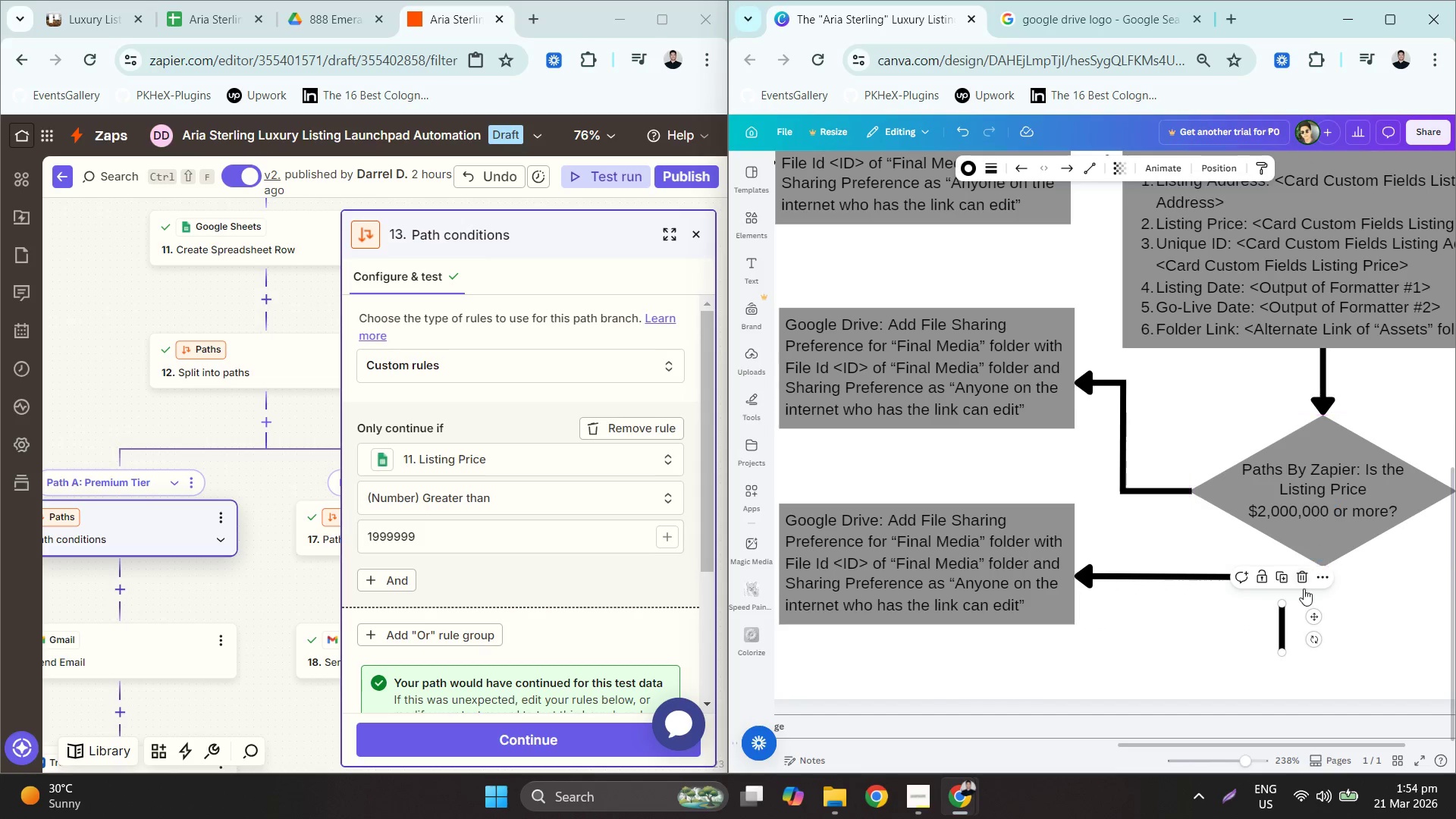 
left_click_drag(start_coordinate=[1283, 607], to_coordinate=[1283, 629])
 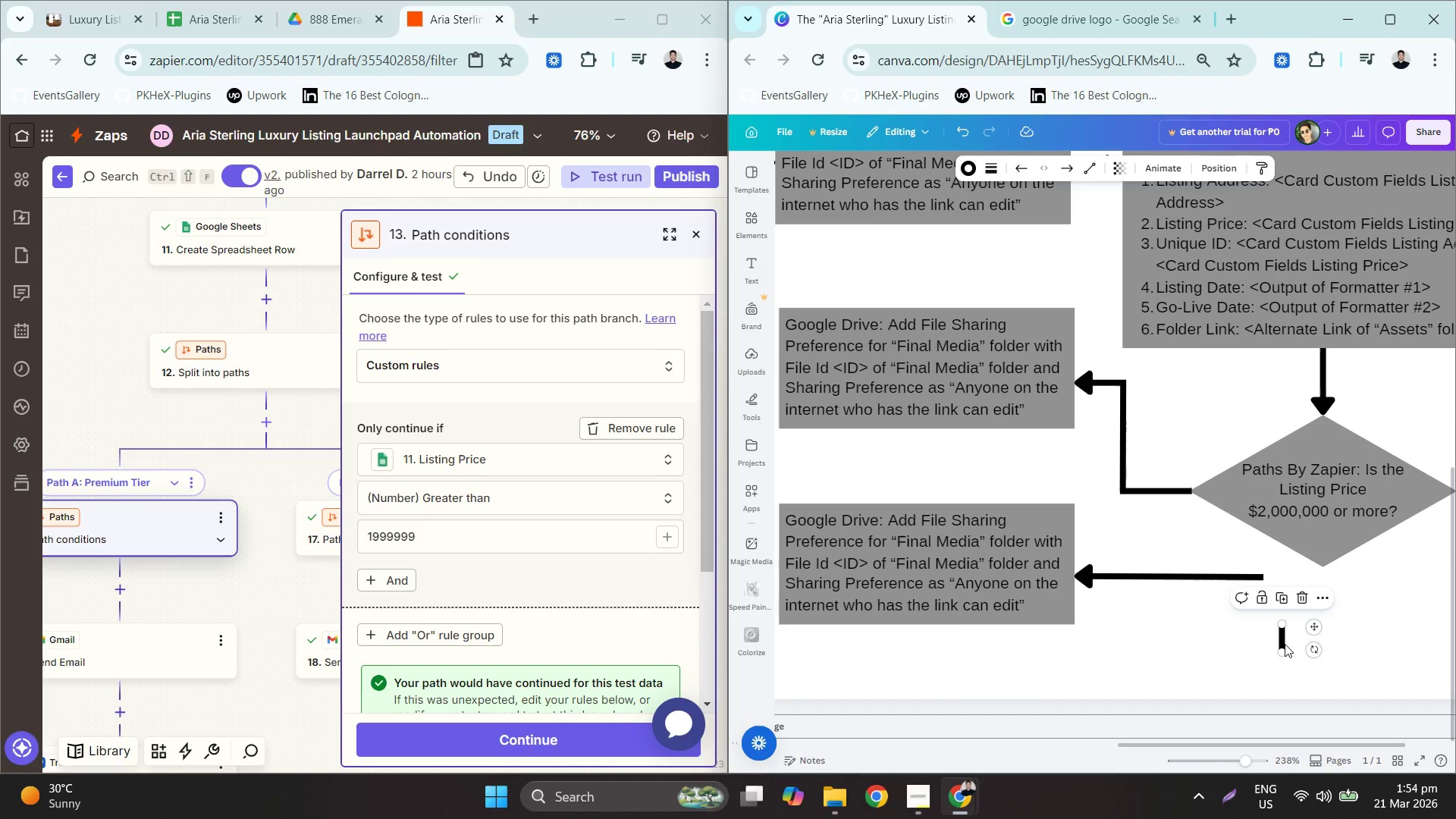 
left_click_drag(start_coordinate=[1284, 643], to_coordinate=[1325, 583])
 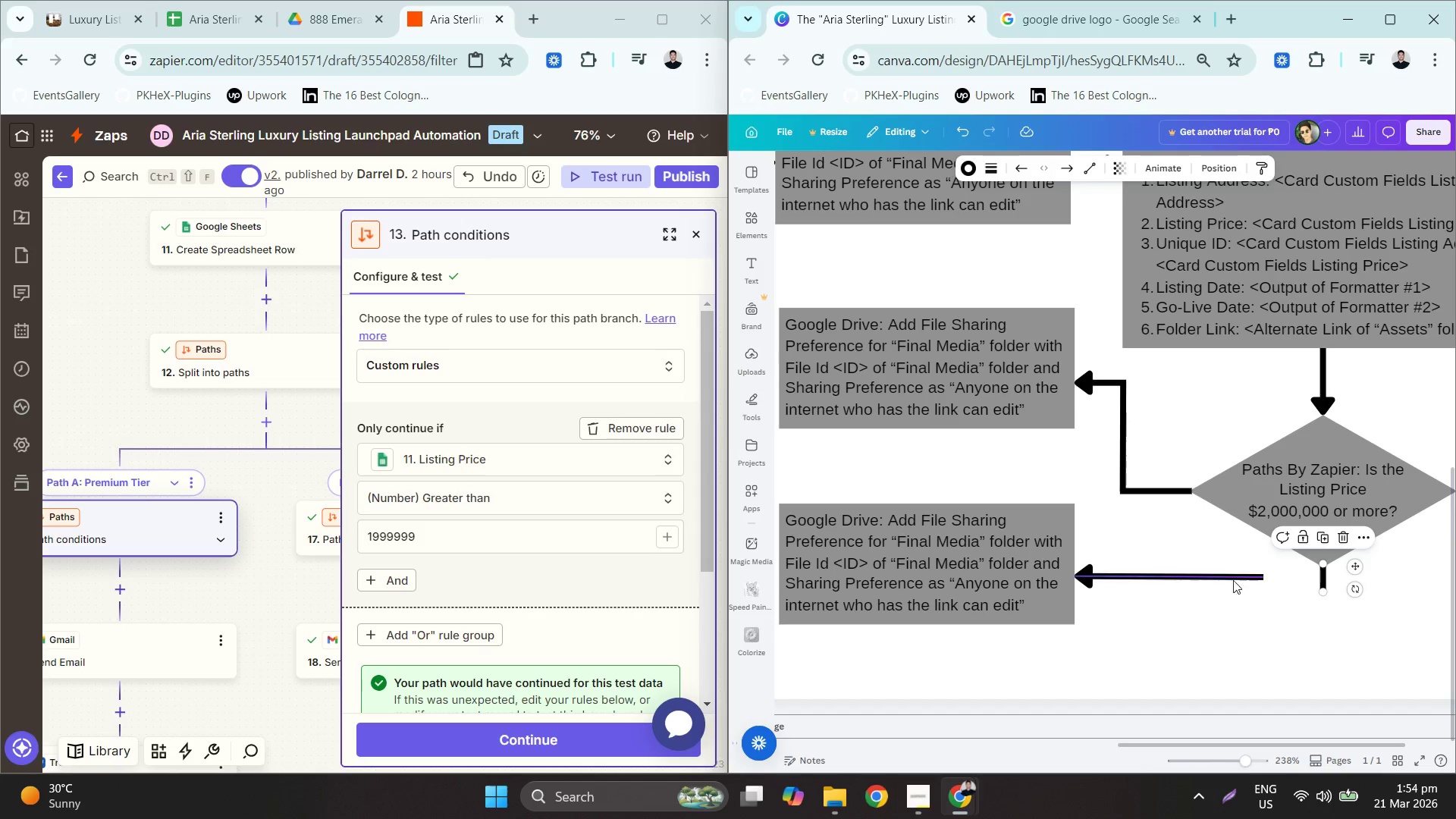 
left_click_drag(start_coordinate=[1226, 573], to_coordinate=[1288, 584])
 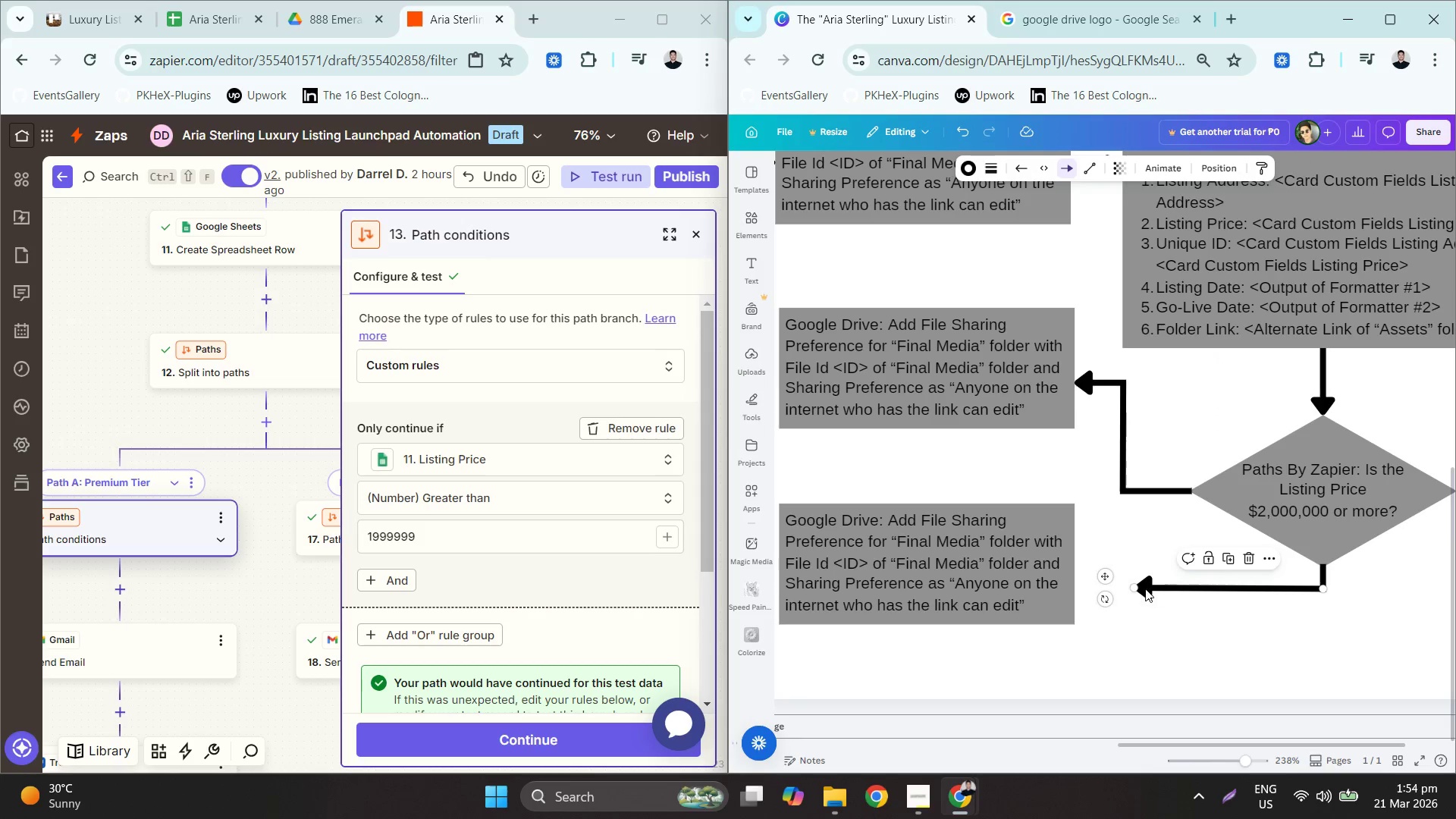 
left_click_drag(start_coordinate=[1133, 588], to_coordinate=[1070, 585])
 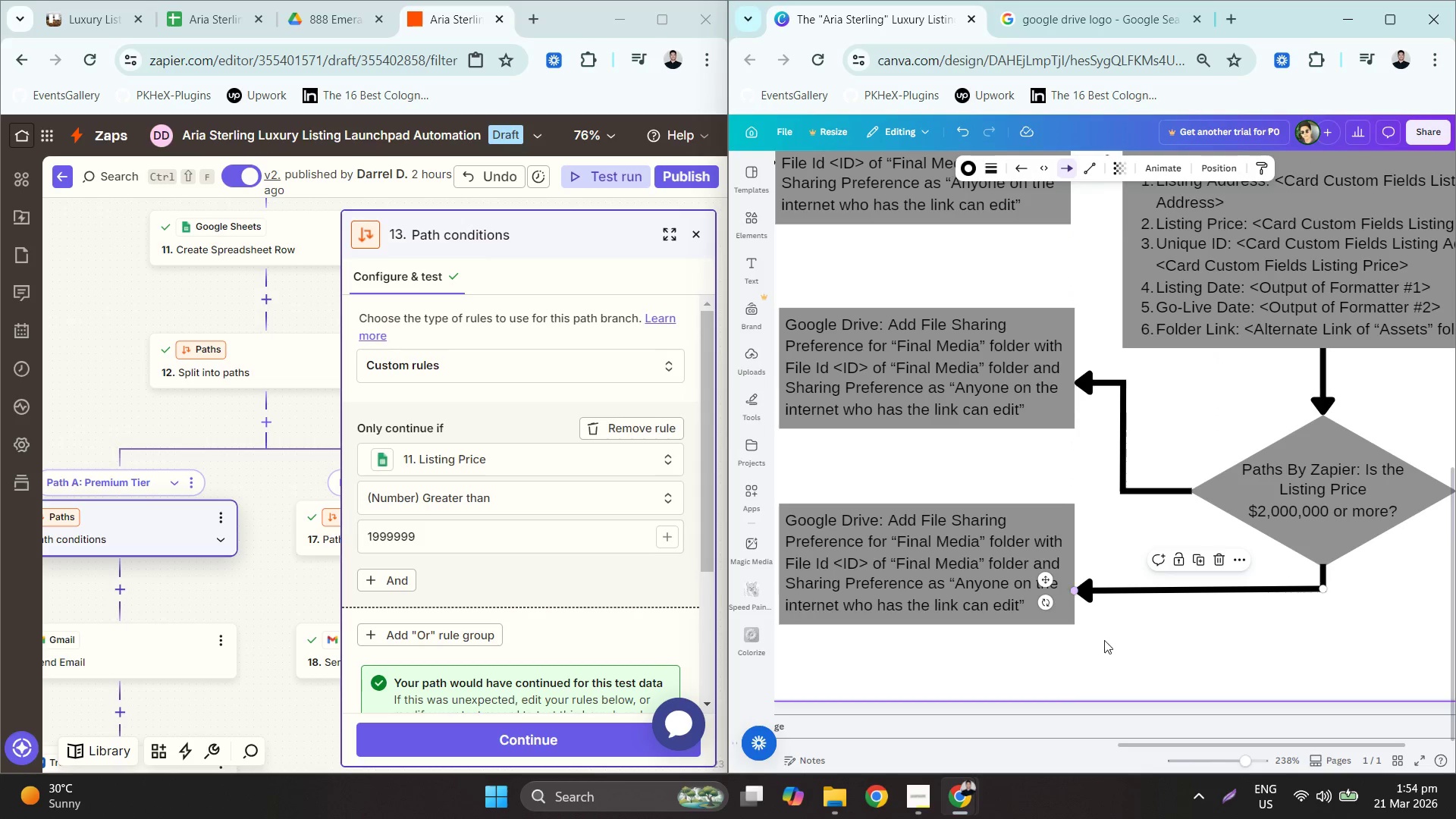 
left_click([1109, 640])
 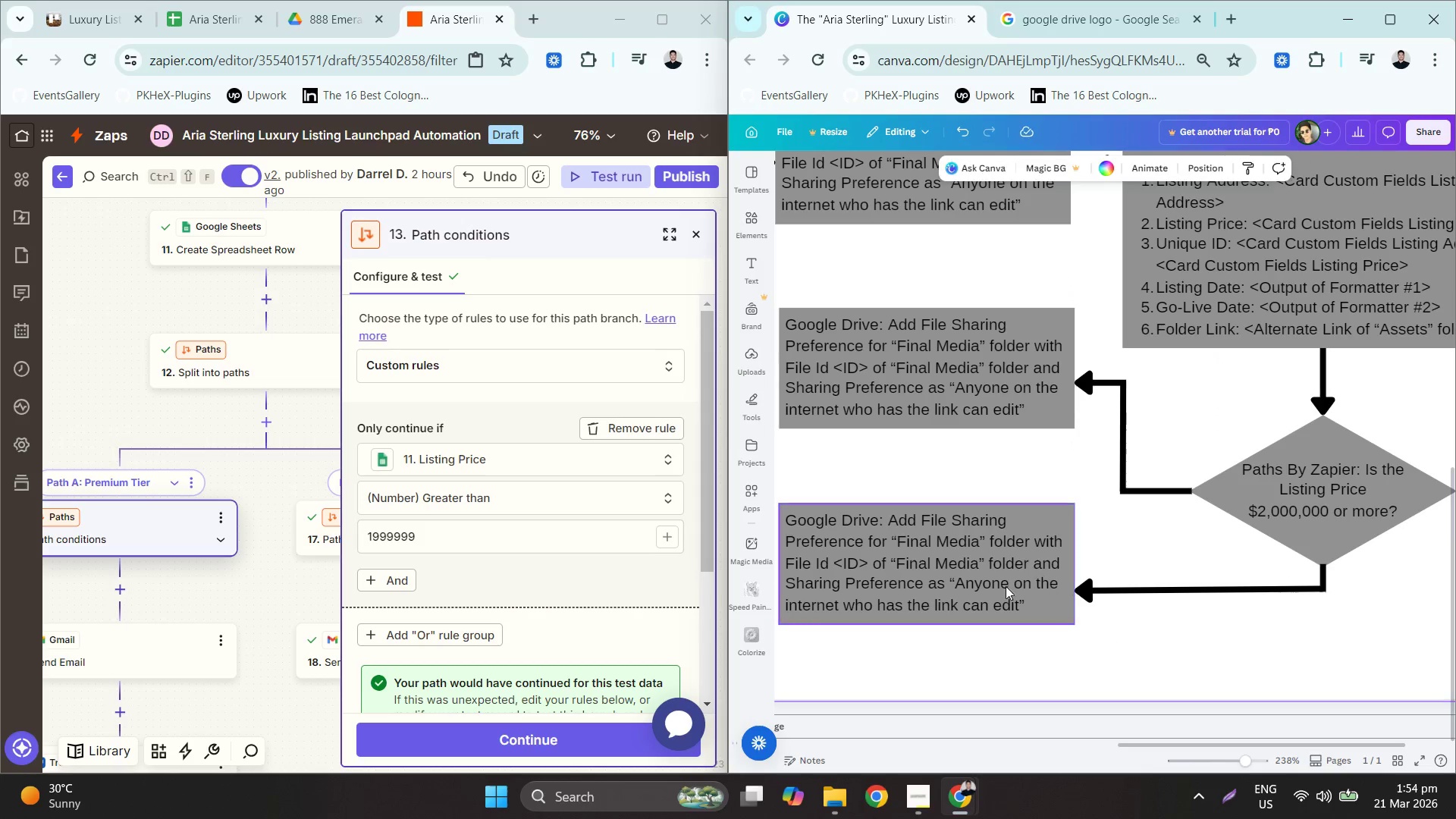 
left_click_drag(start_coordinate=[988, 574], to_coordinate=[992, 585])
 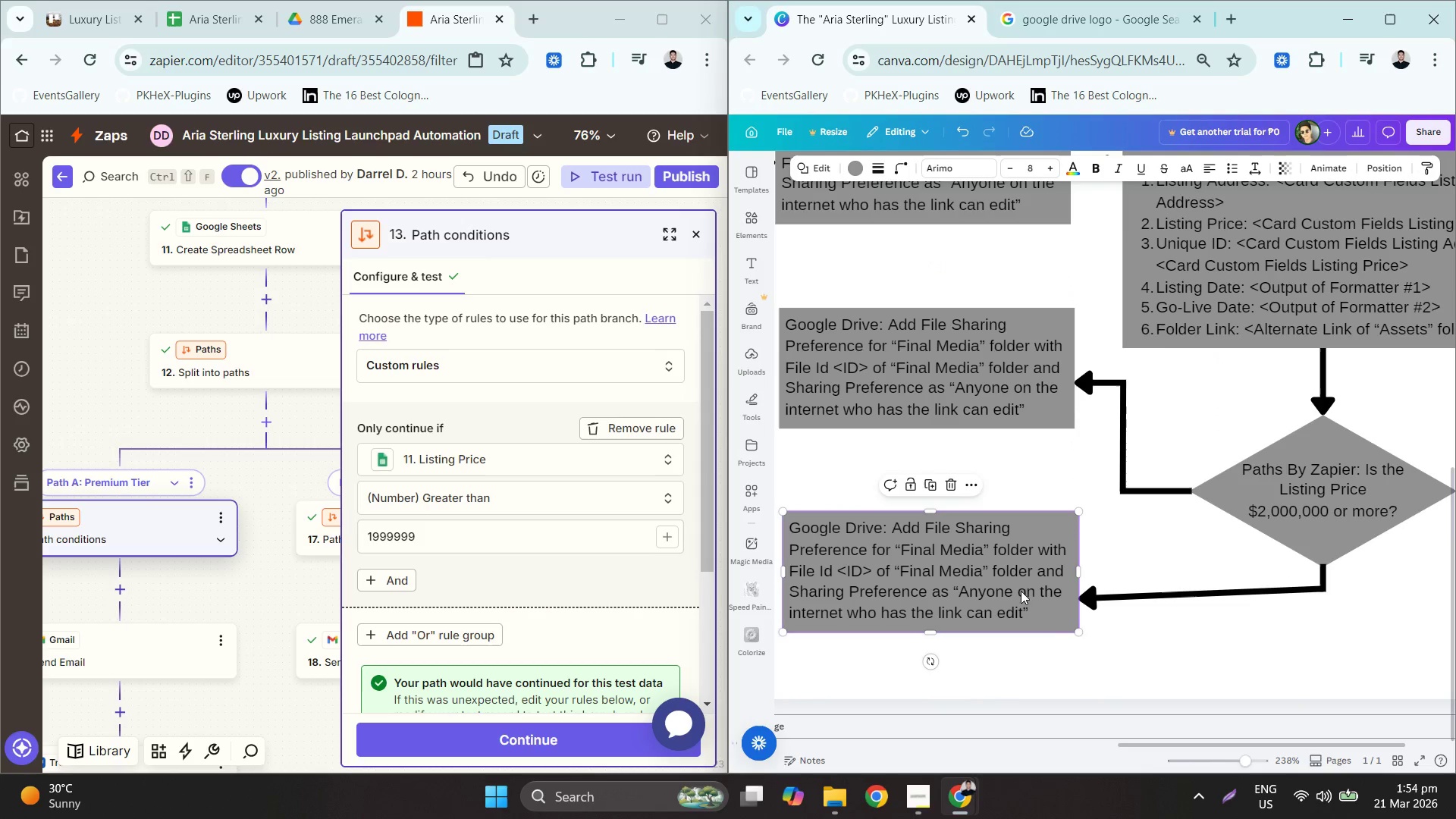 
key(Control+ControlLeft)
 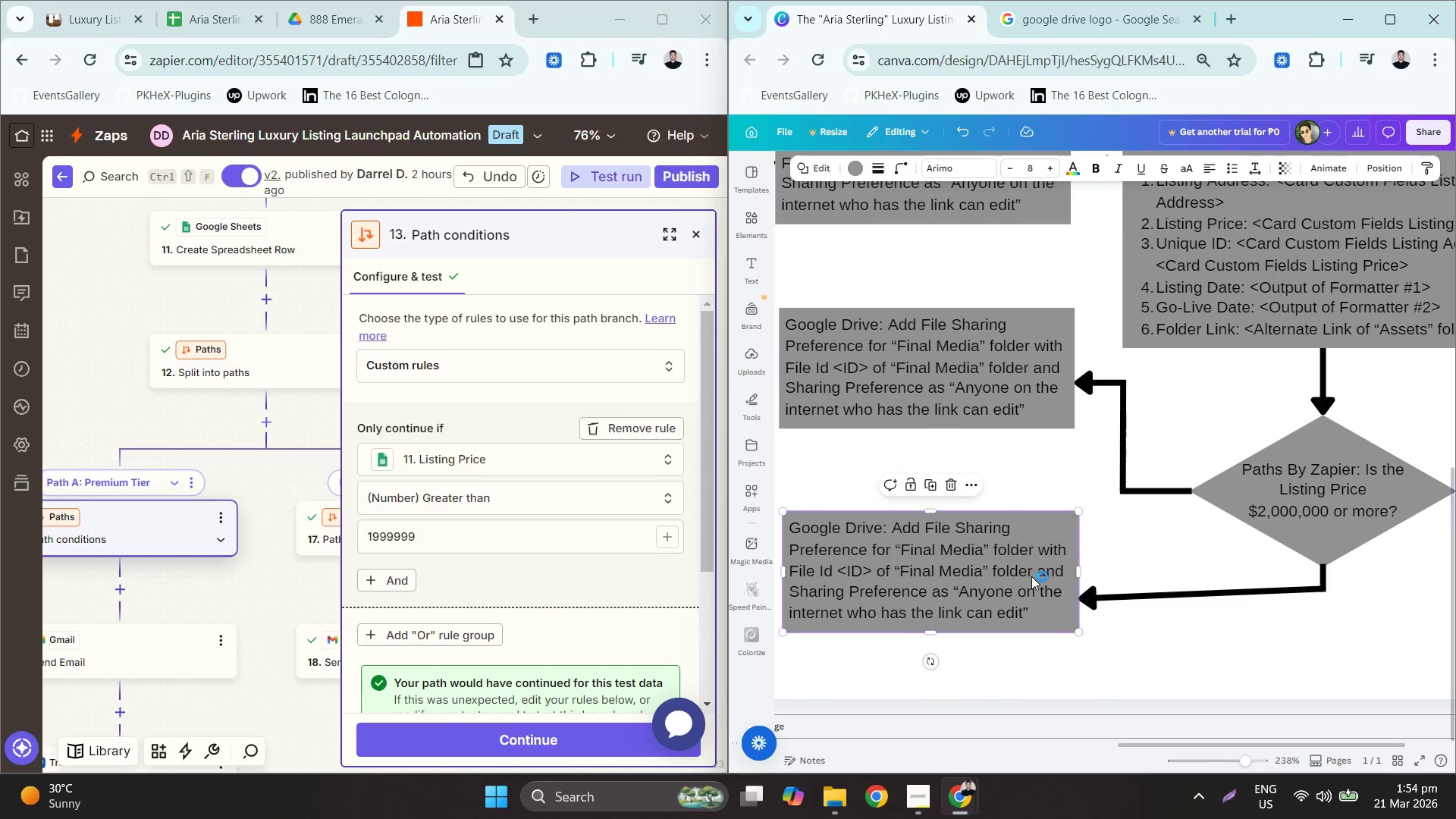 
key(Control+Z)
 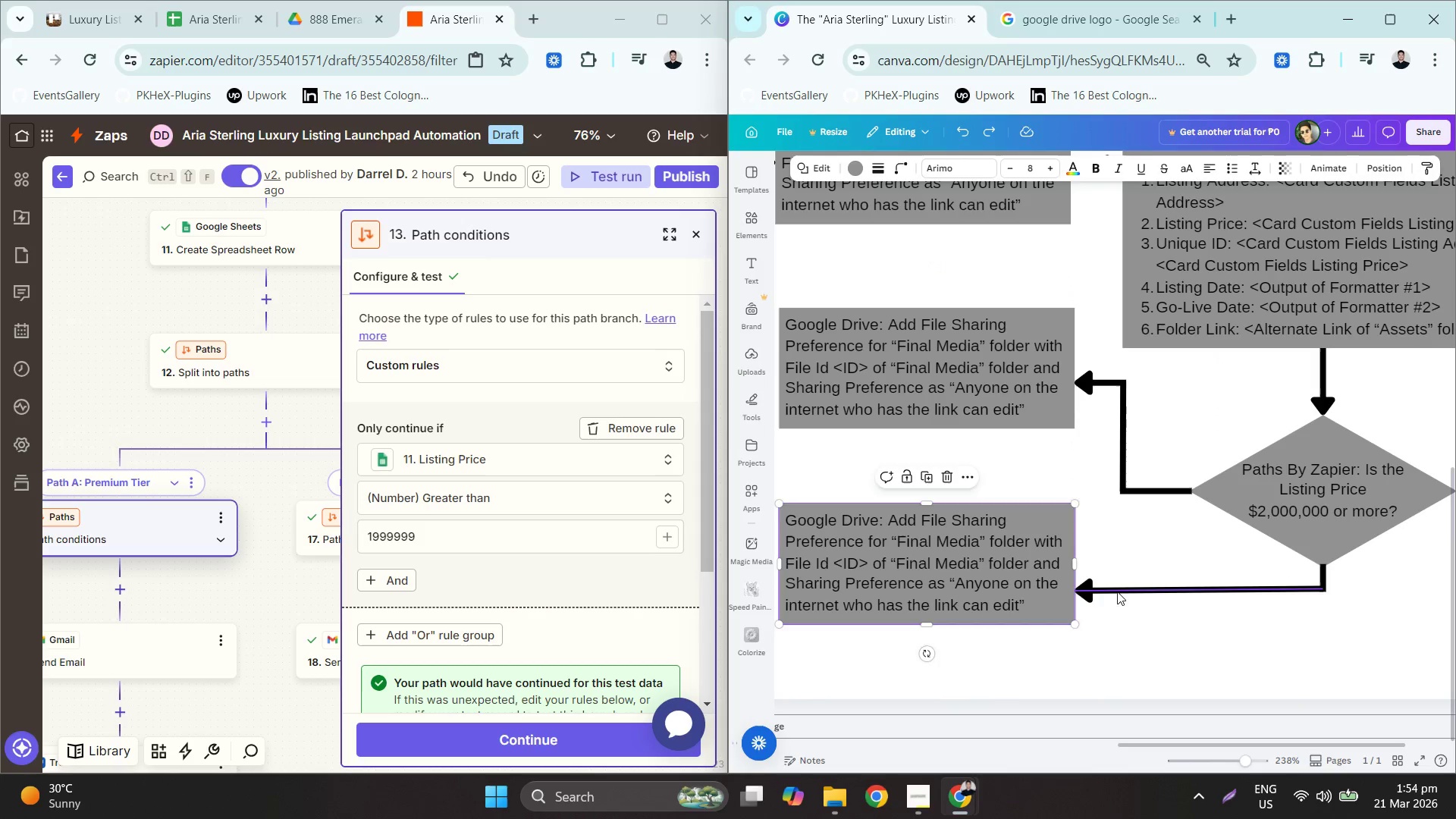 
left_click([1119, 592])
 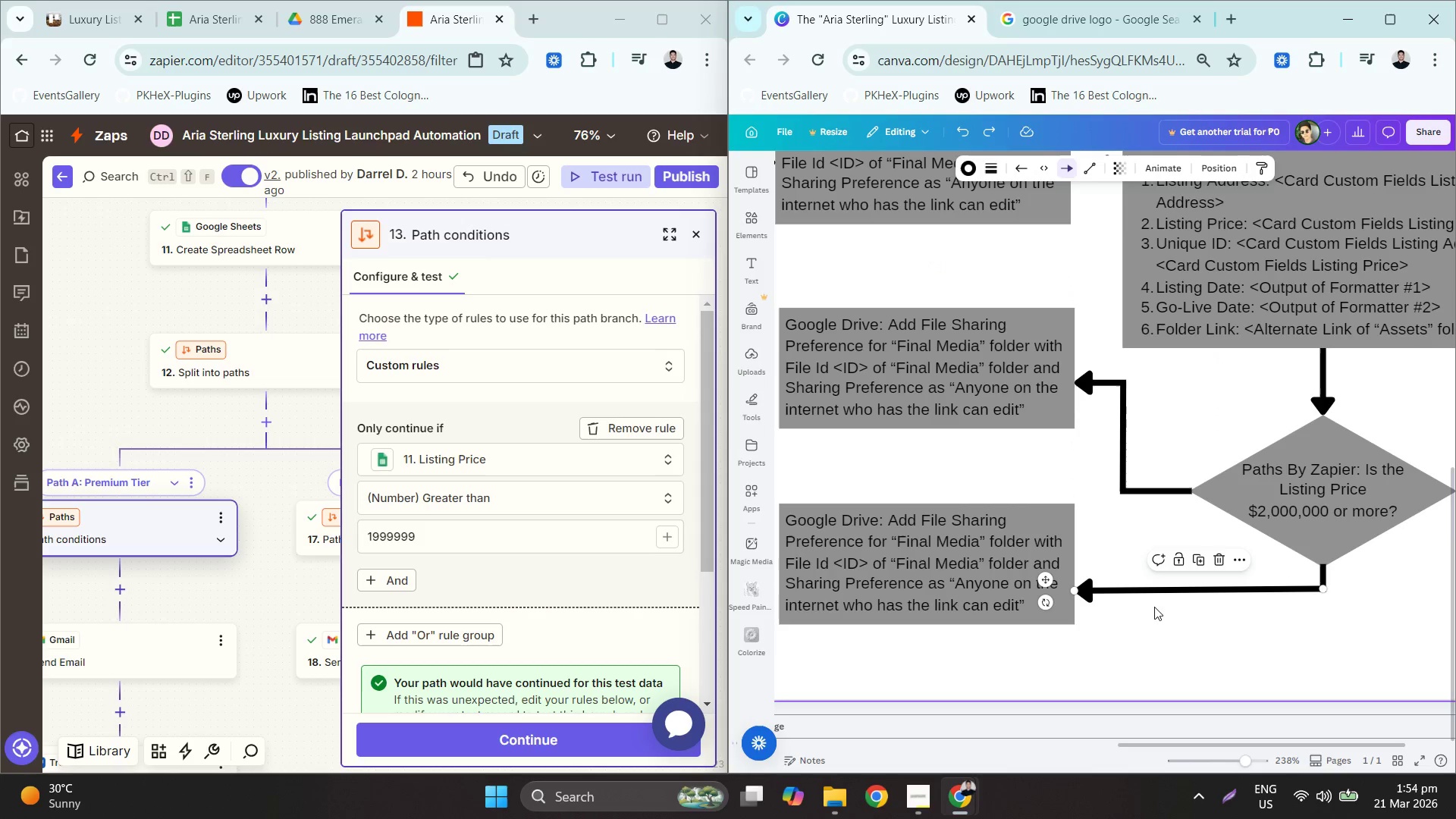 
left_click_drag(start_coordinate=[1153, 590], to_coordinate=[1166, 590])
 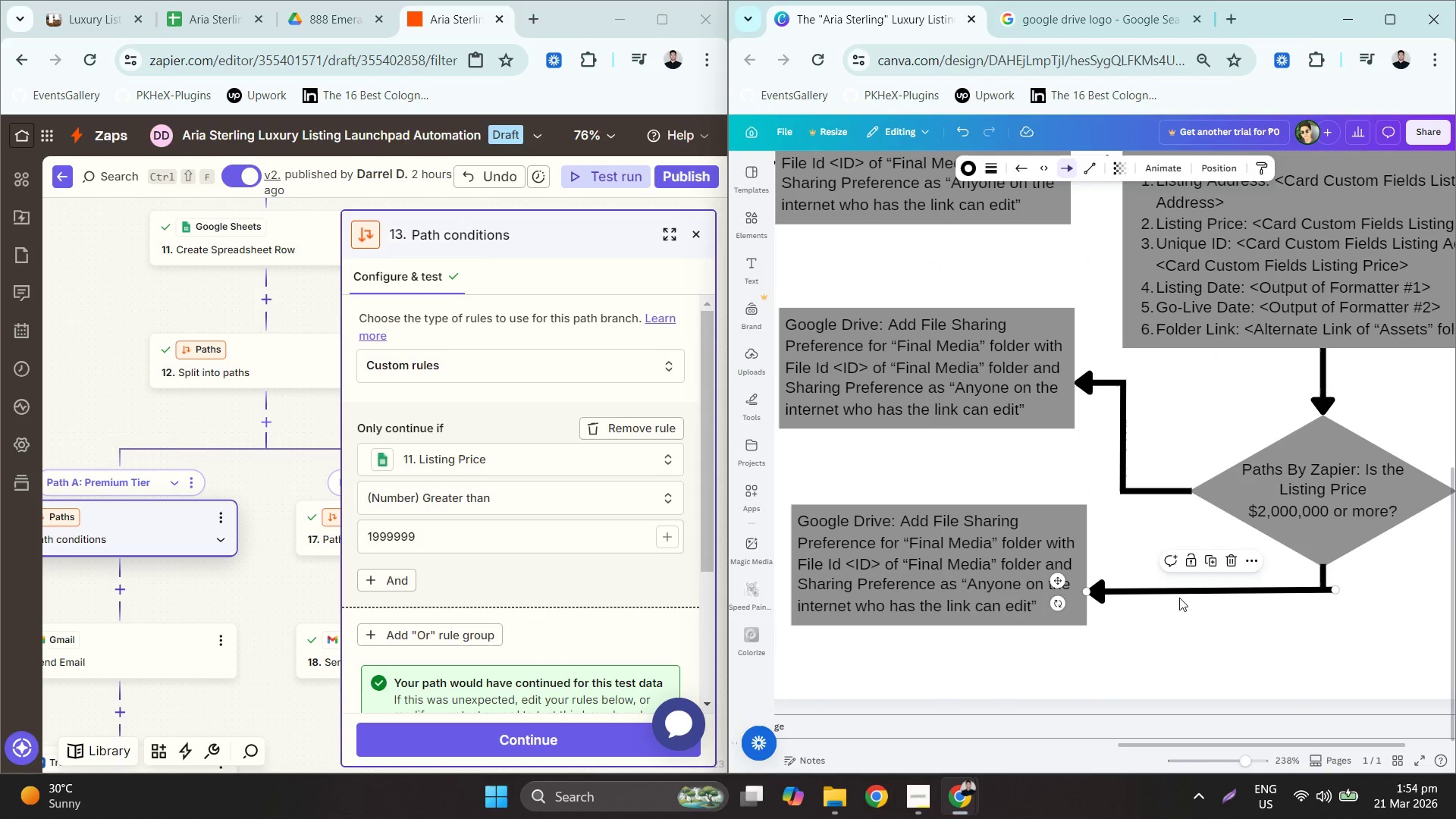 
hold_key(key=ControlLeft, duration=0.33)
 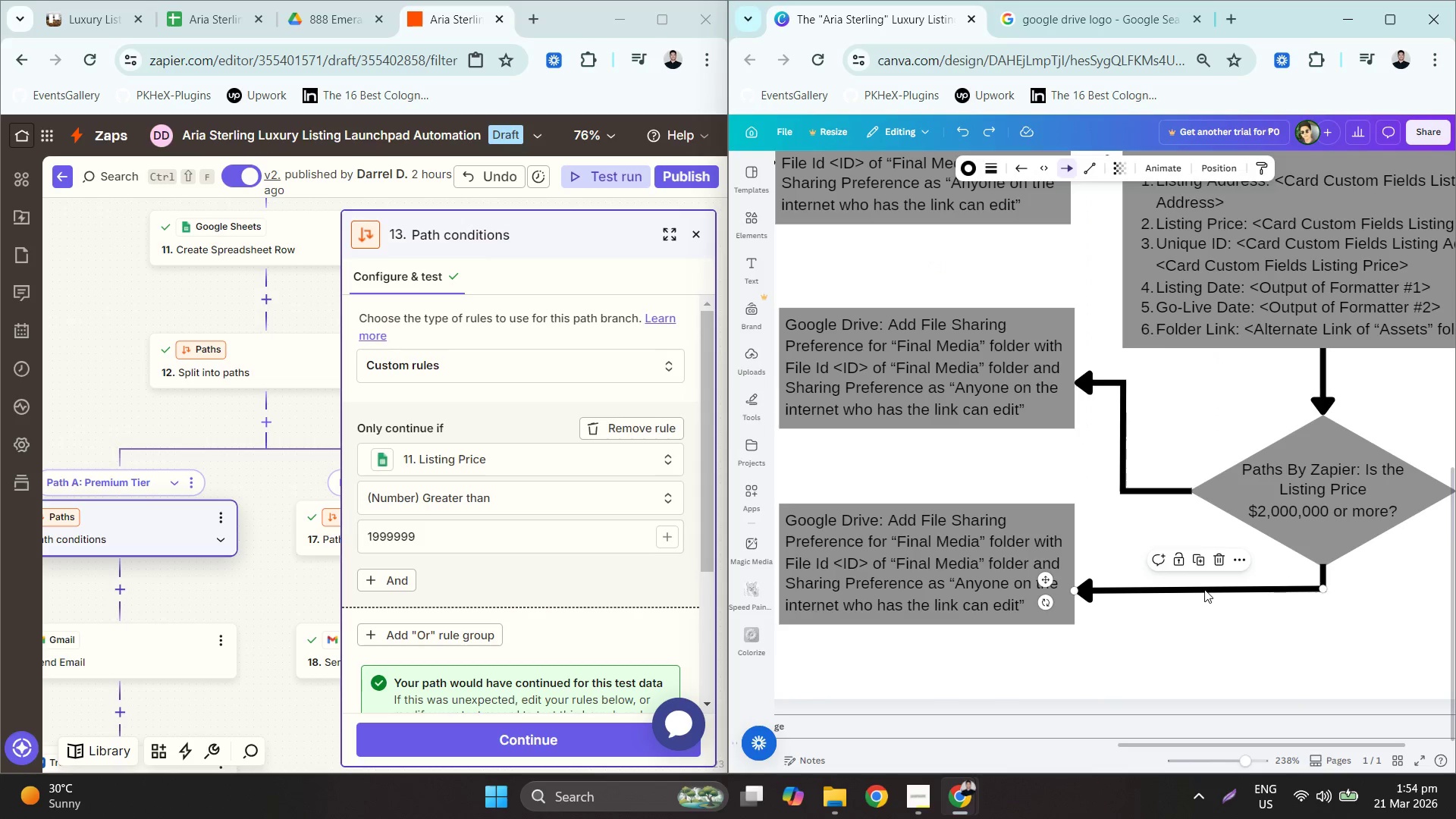 
key(Z)
 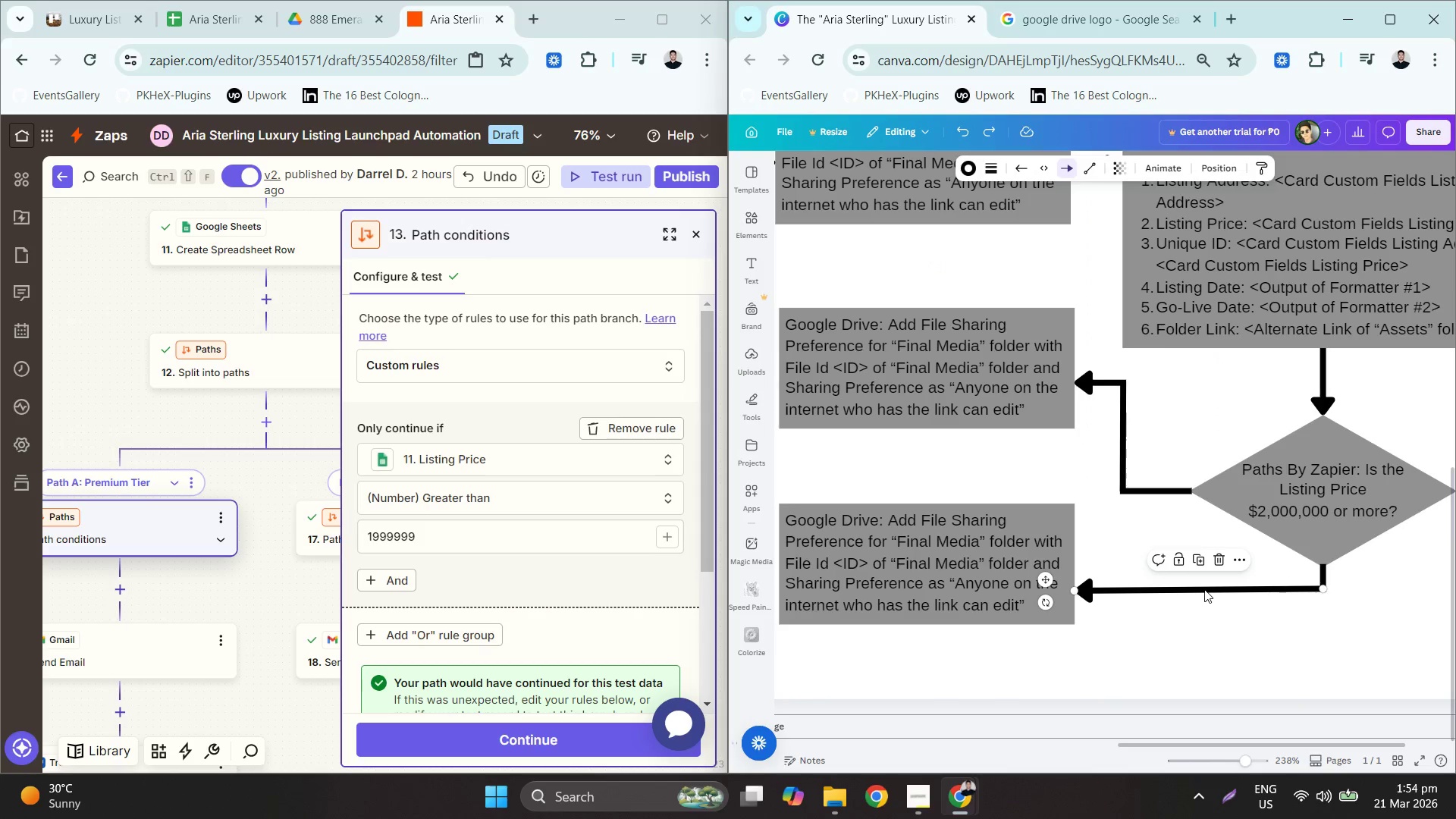 
left_click_drag(start_coordinate=[1206, 591], to_coordinate=[1209, 613])
 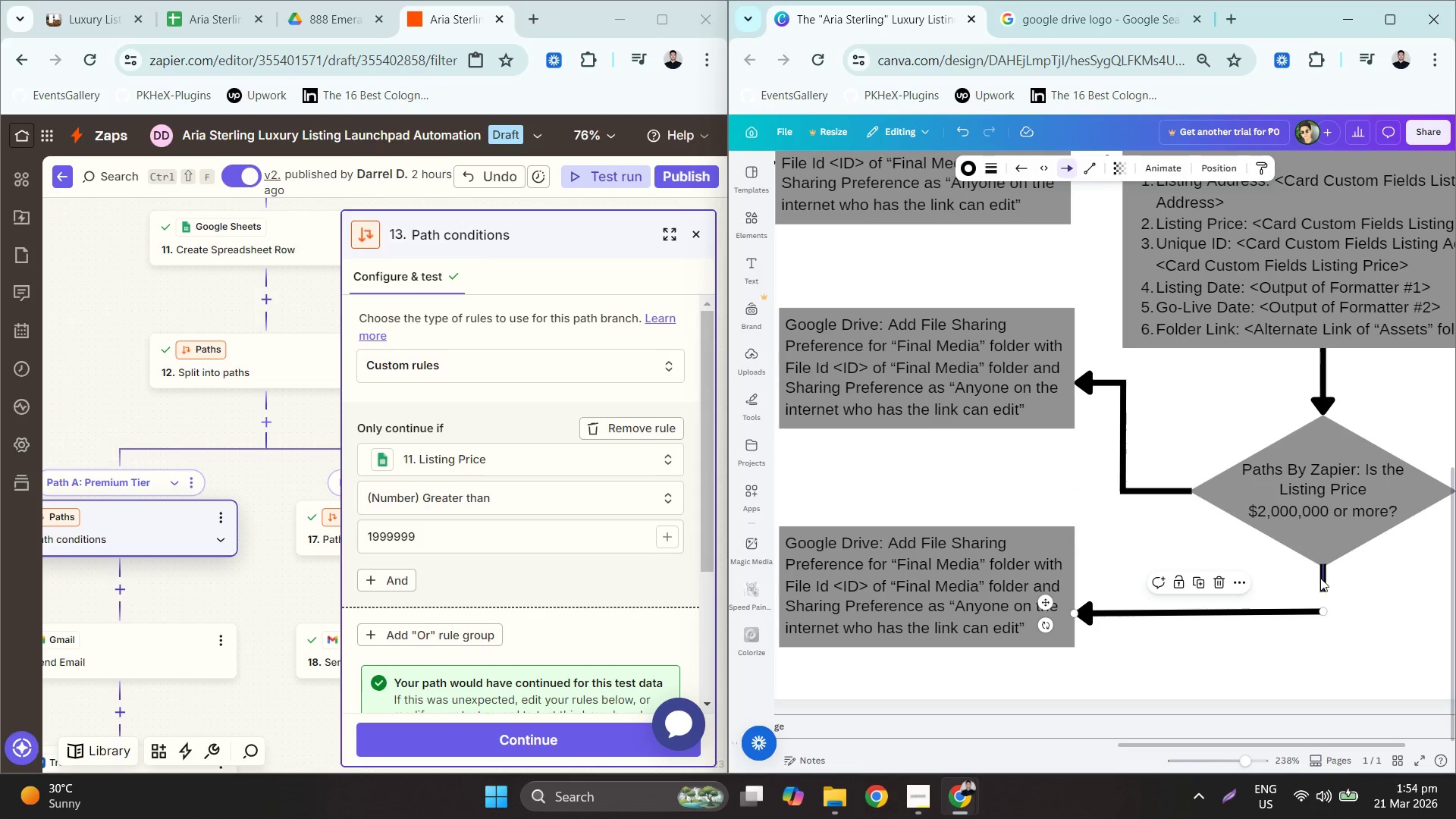 
left_click([1323, 576])
 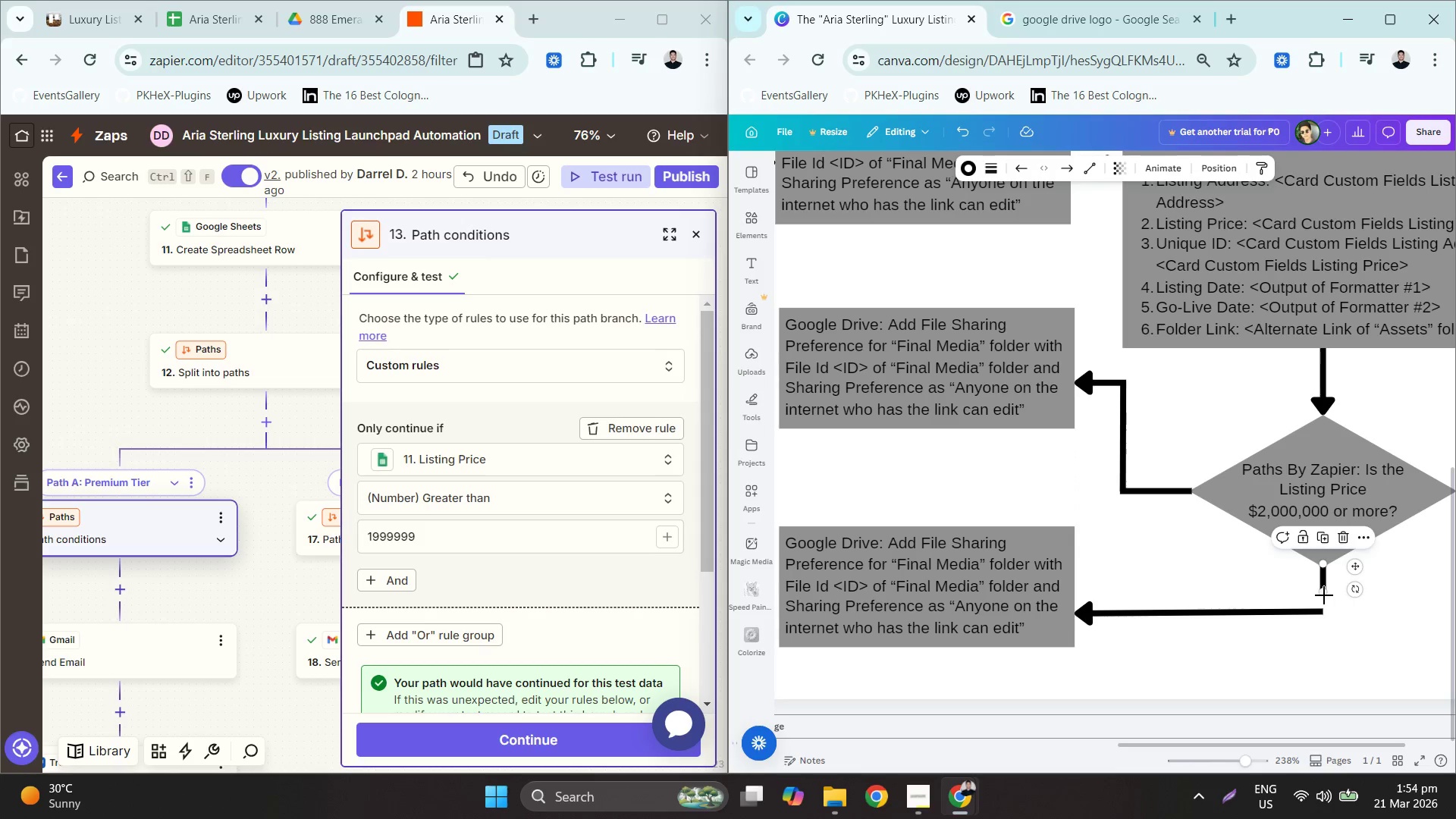 
left_click_drag(start_coordinate=[1324, 594], to_coordinate=[1327, 613])
 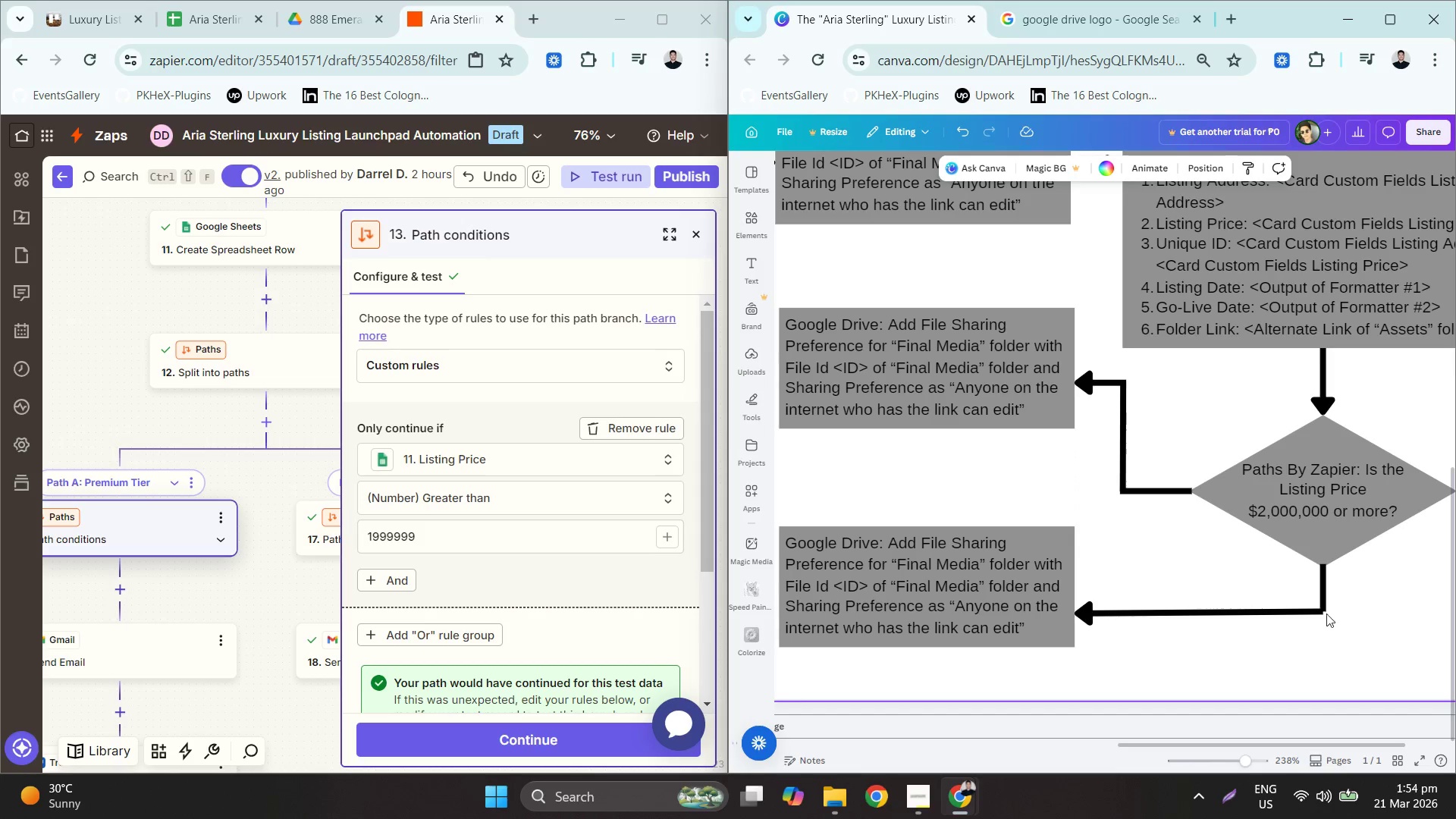 
left_click([1321, 593])
 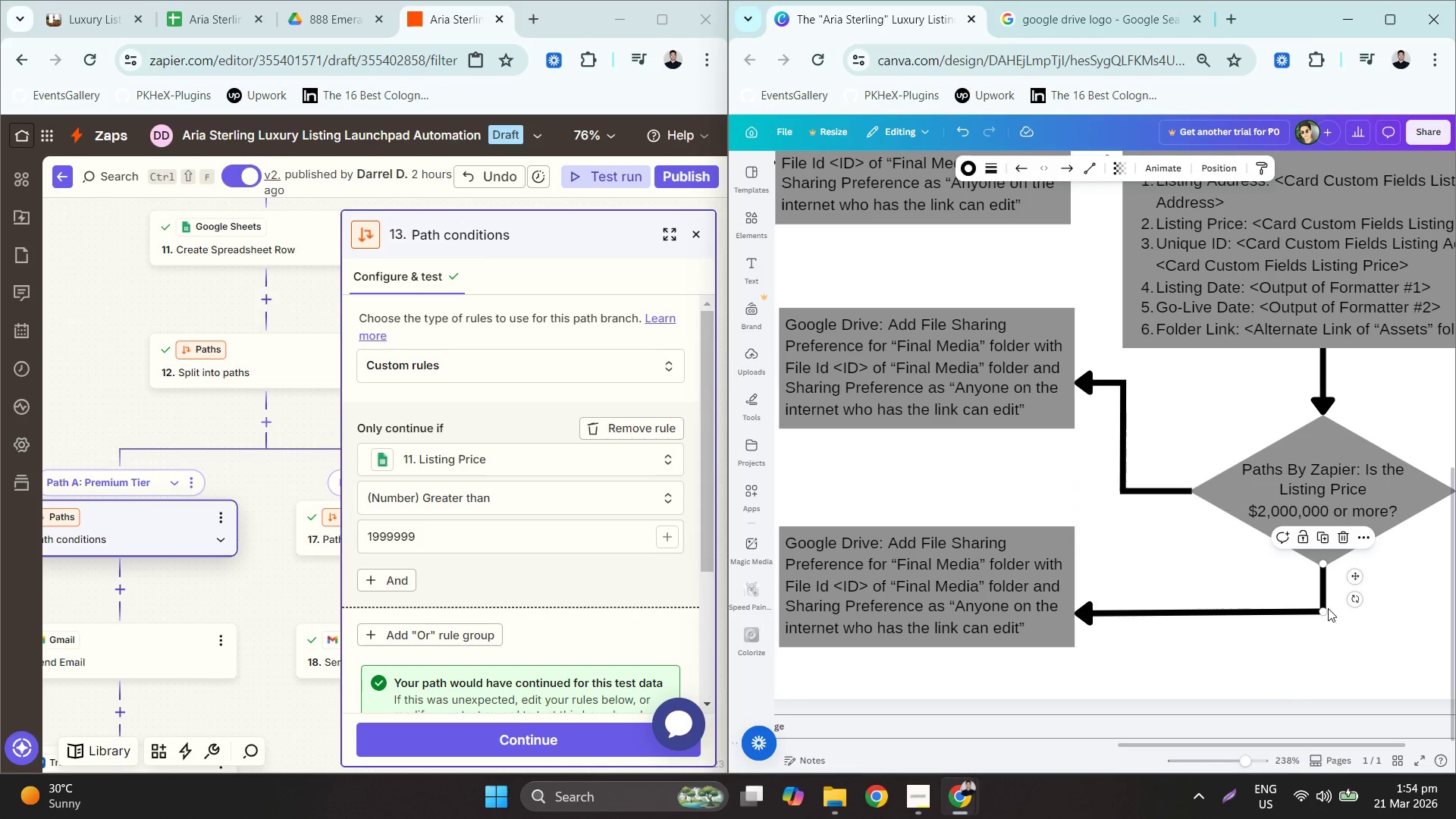 
left_click_drag(start_coordinate=[1323, 612], to_coordinate=[1324, 616])
 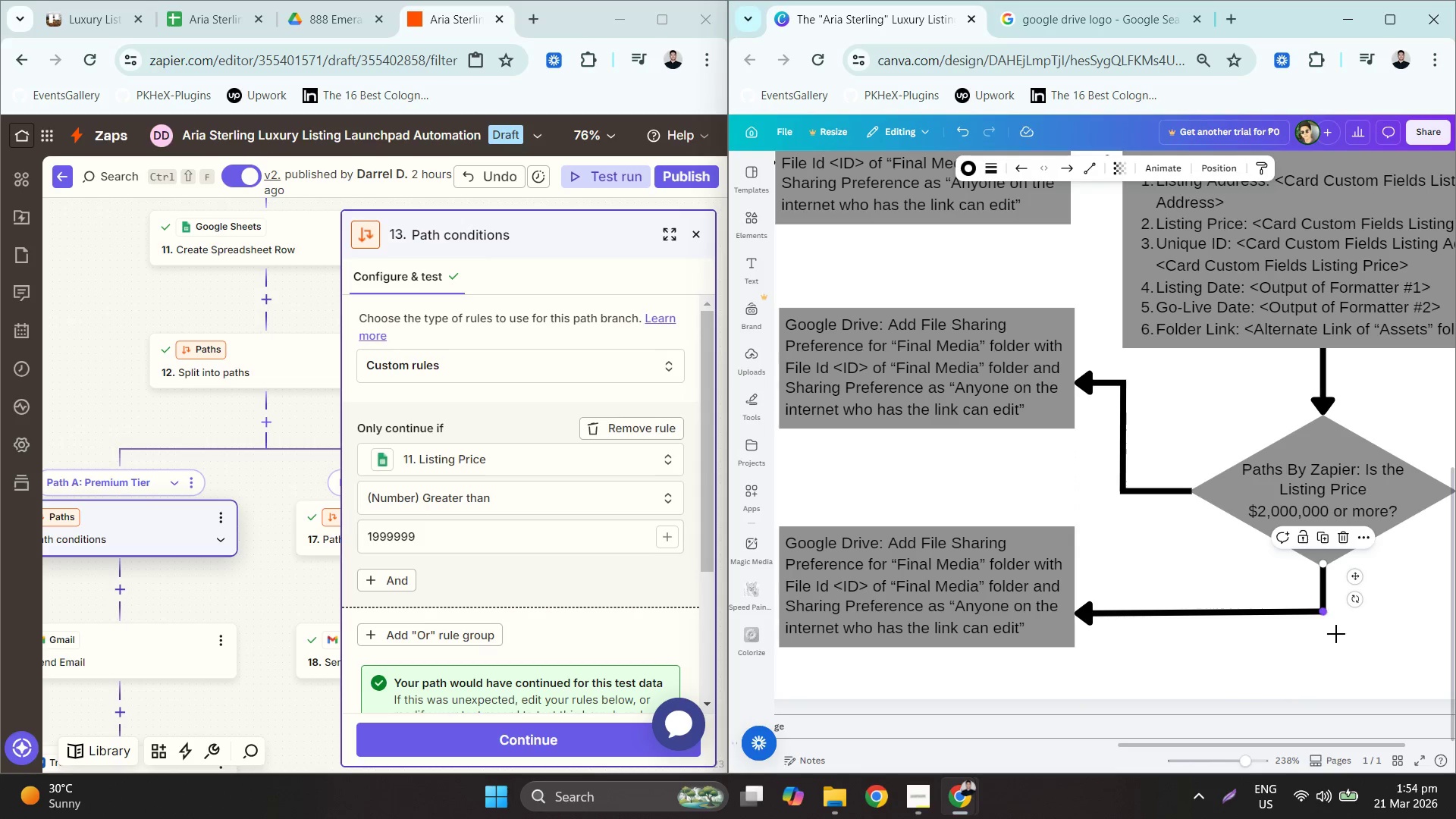 
left_click([1336, 634])
 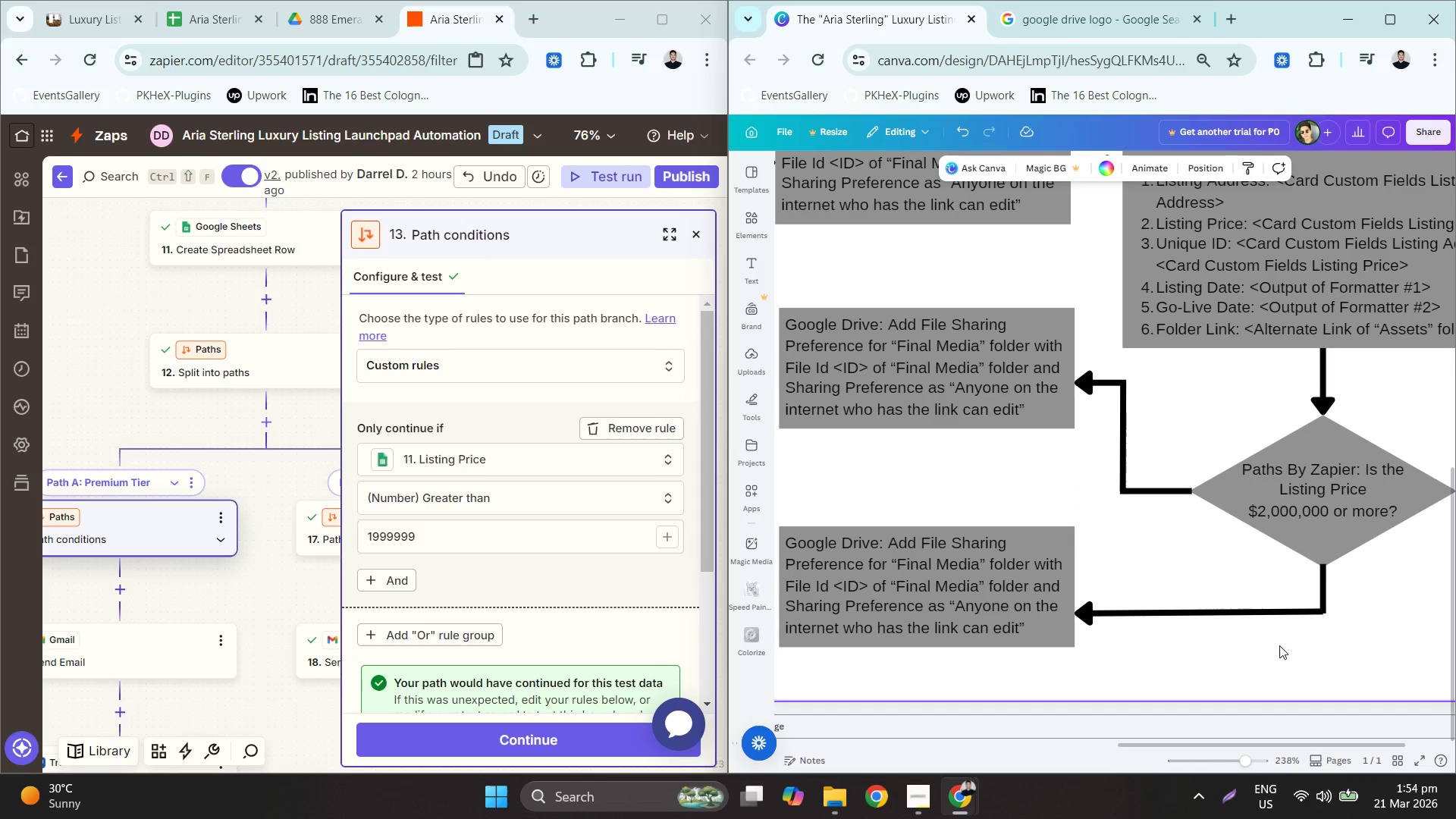 
hold_key(key=ControlLeft, duration=1.03)
scroll: coordinate [1218, 623], scroll_direction: down, amount: 5.0
 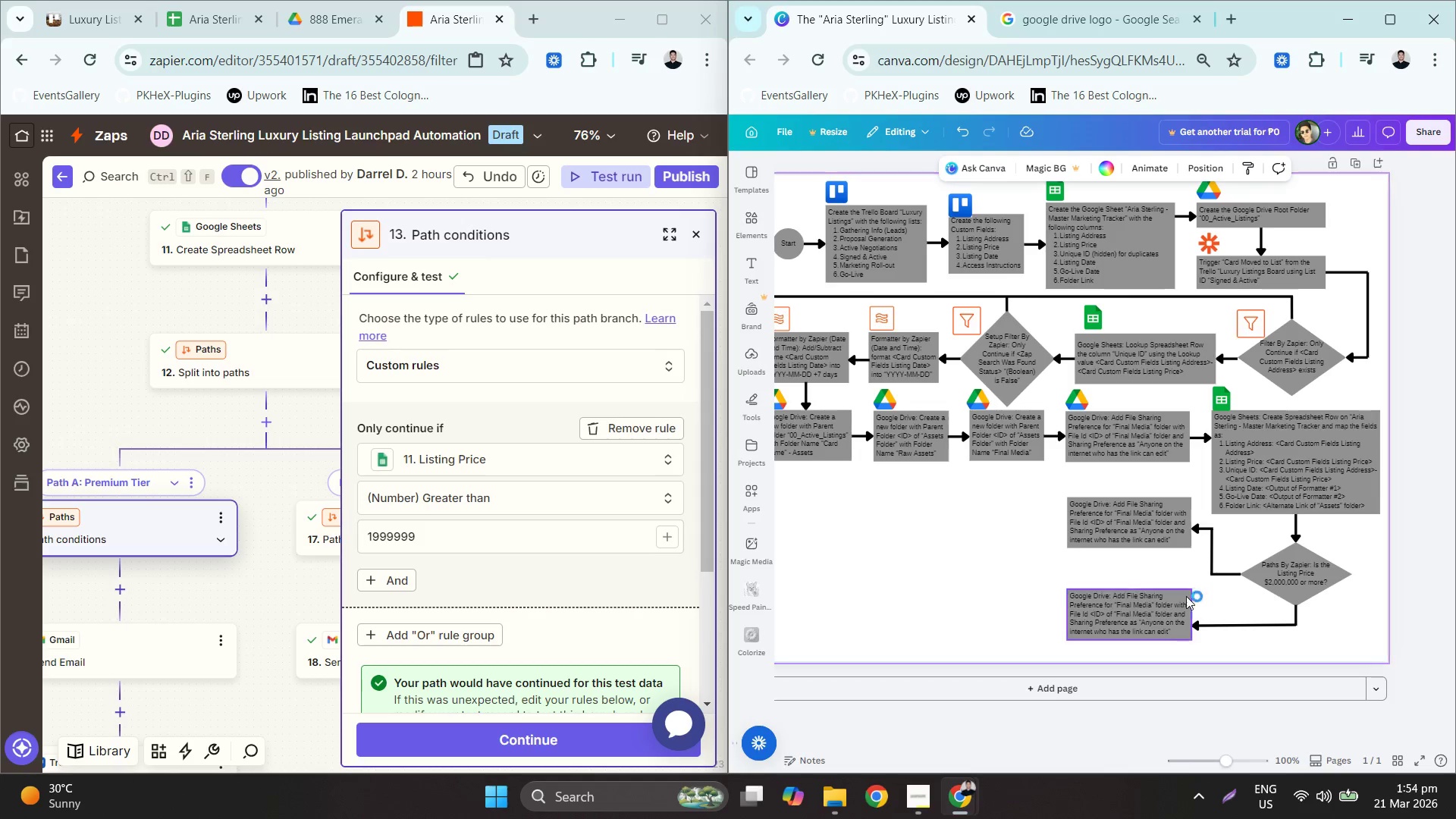 
double_click([1126, 526])
 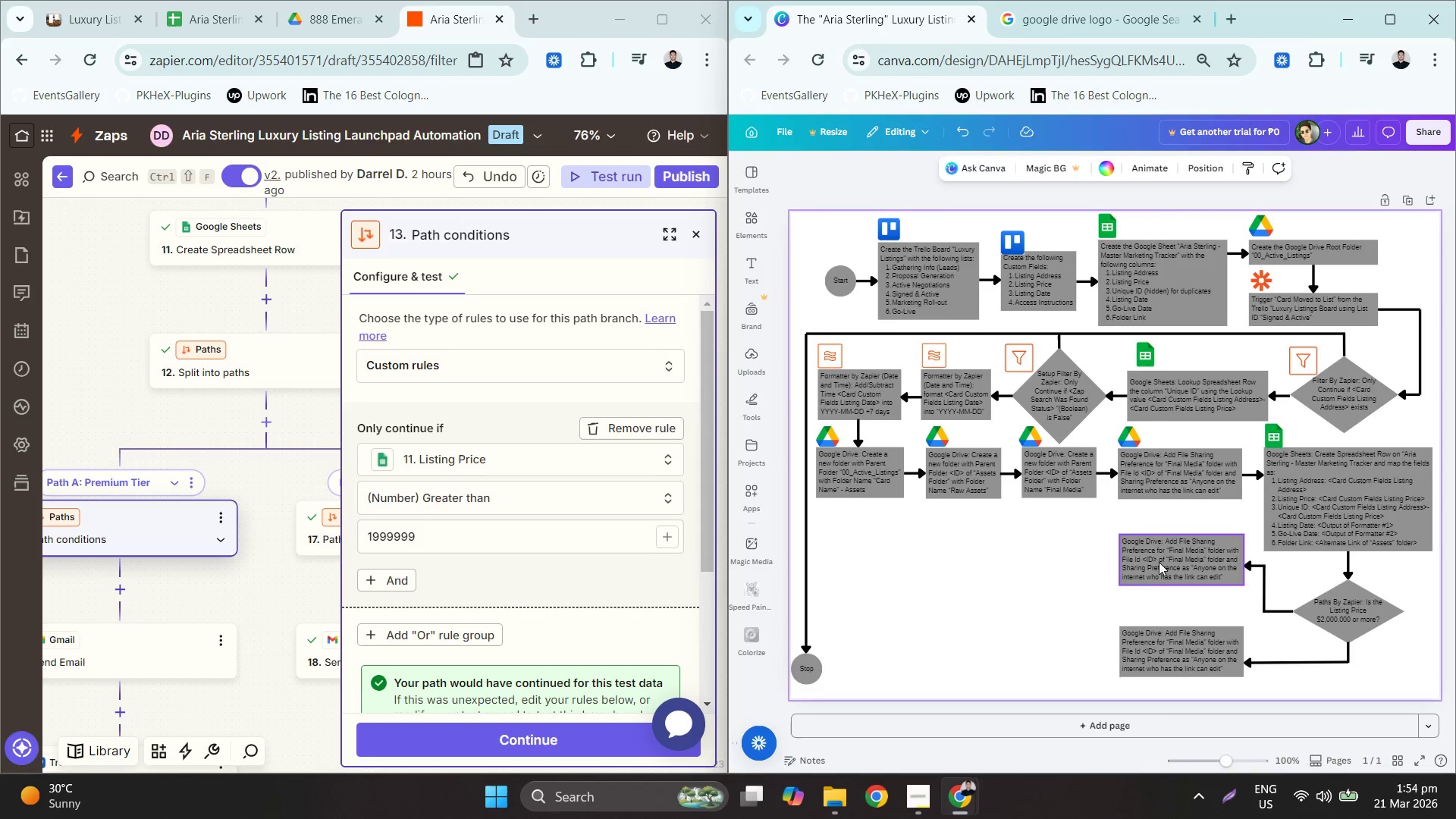 
triple_click([1159, 561])
 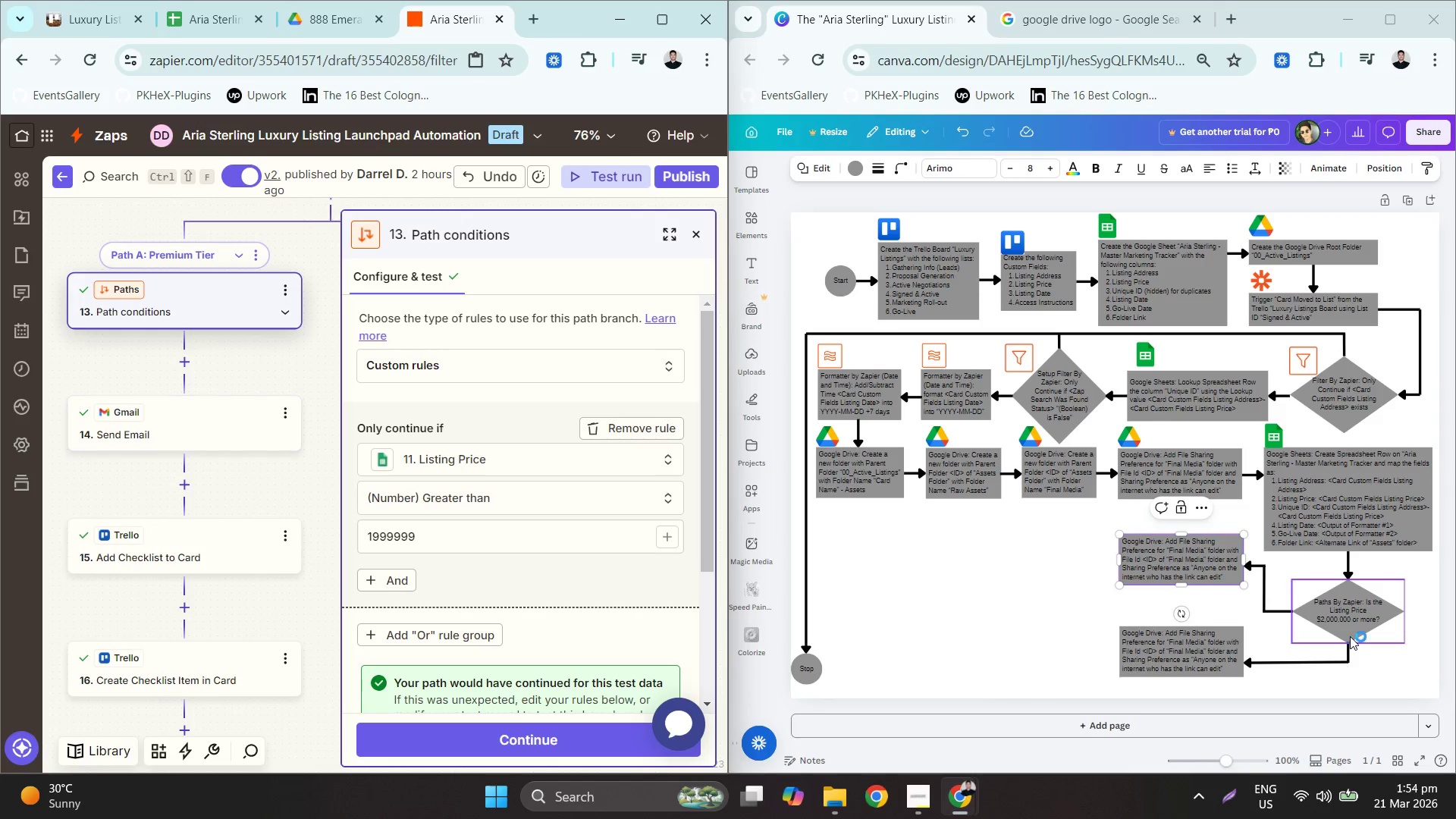 
wait(7.75)
 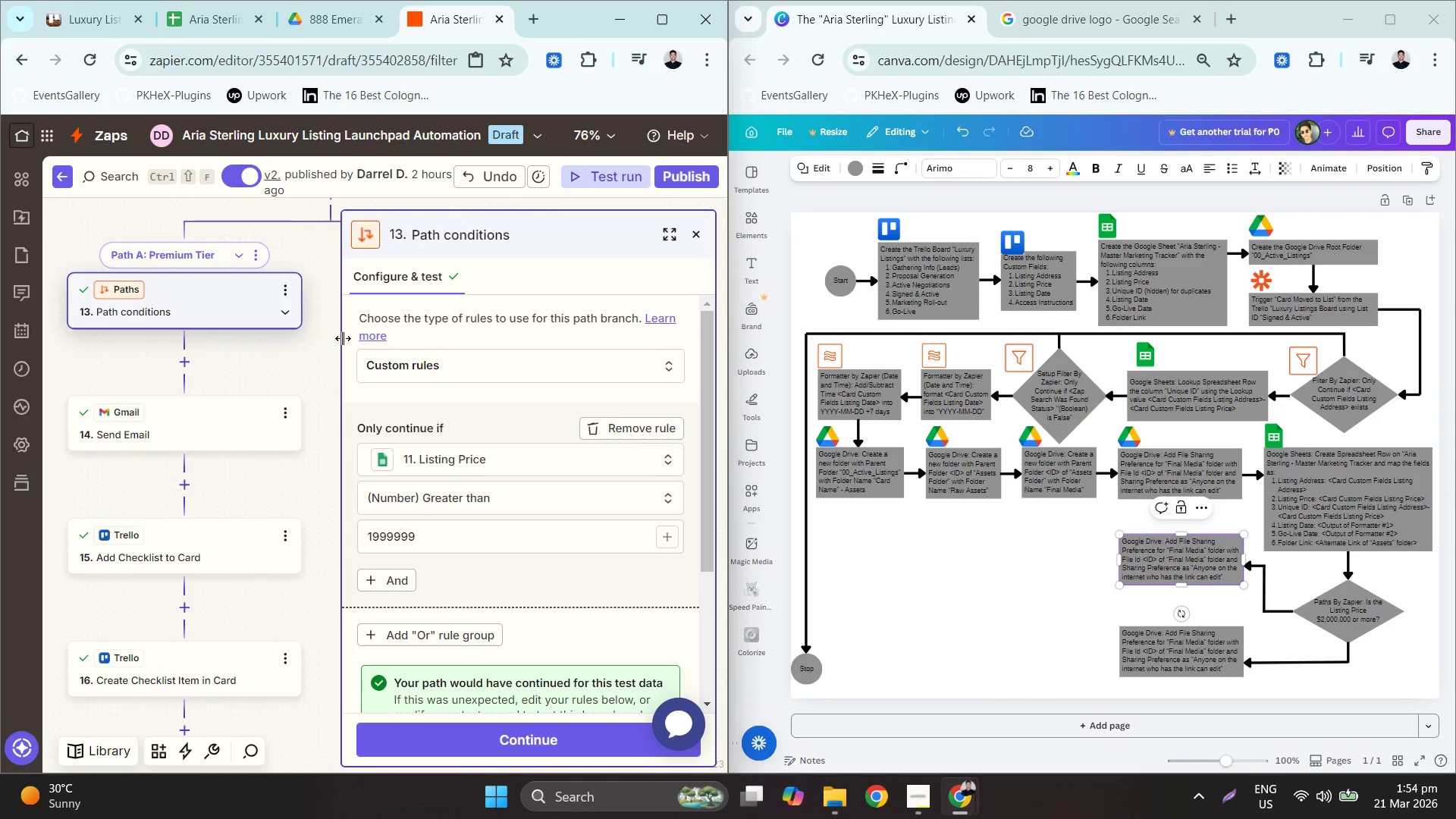 
left_click([173, 431])
 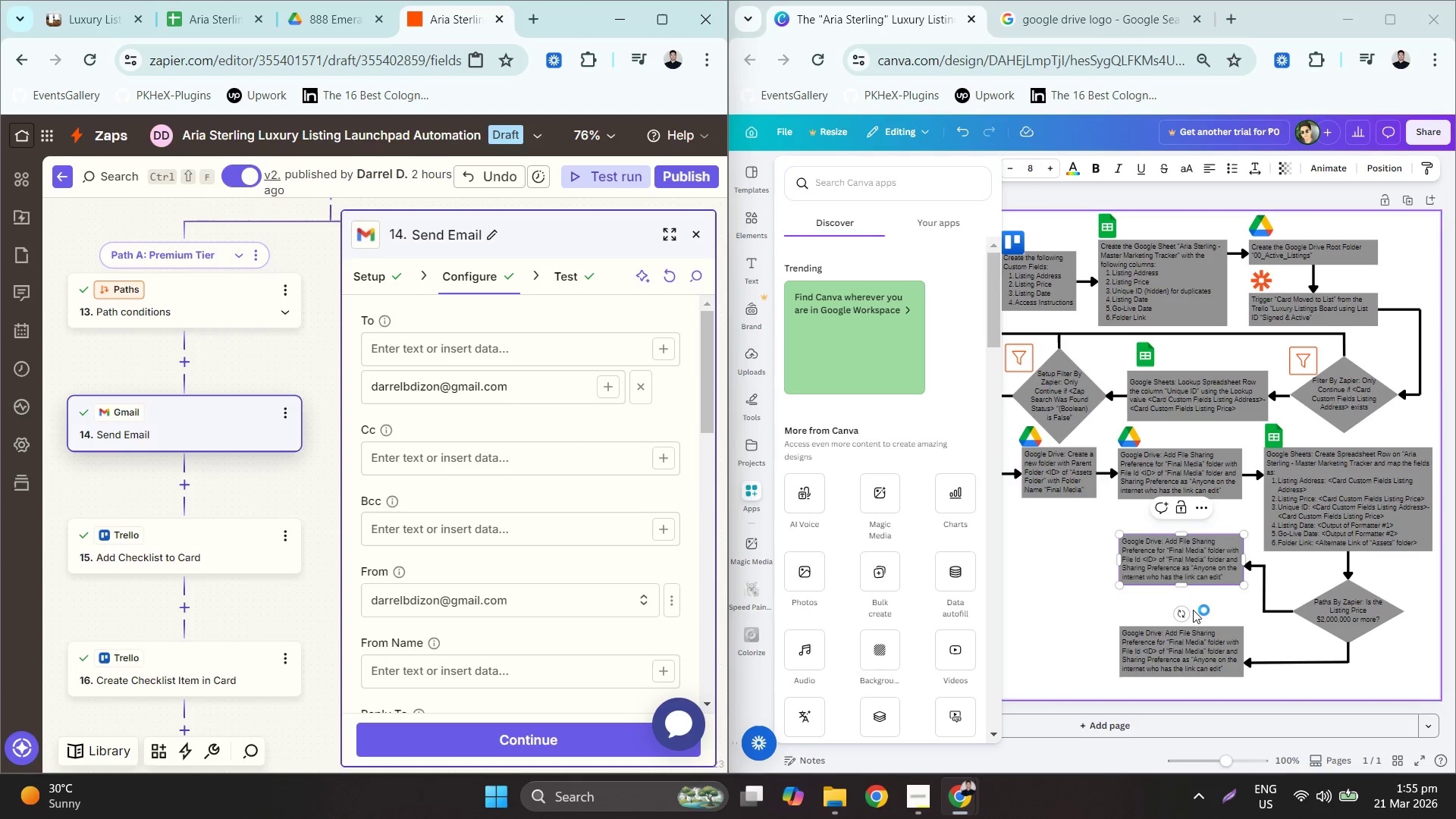 
left_click_drag(start_coordinate=[1195, 563], to_coordinate=[1197, 537])
 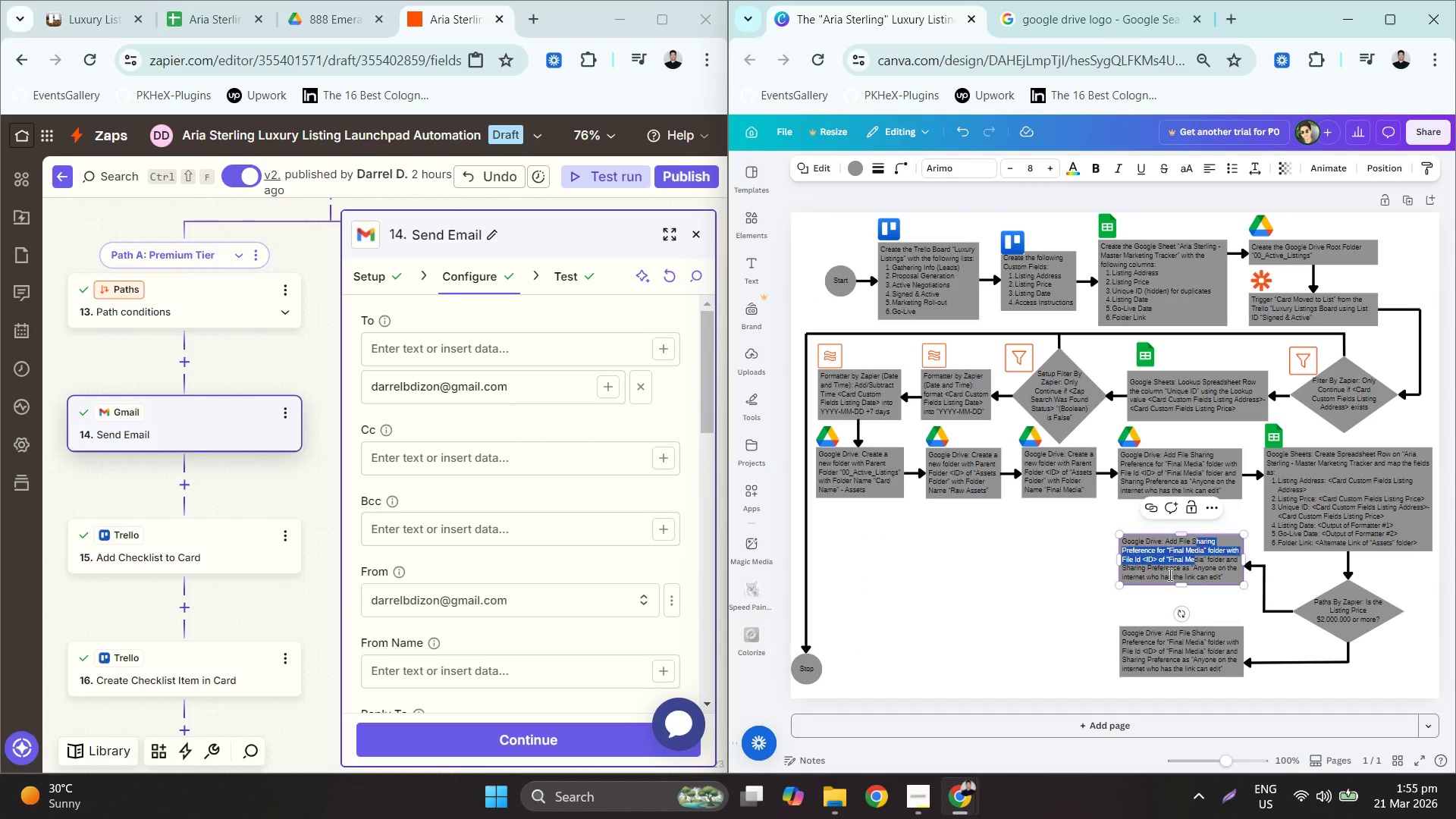 
left_click_drag(start_coordinate=[996, 593], to_coordinate=[999, 592])
 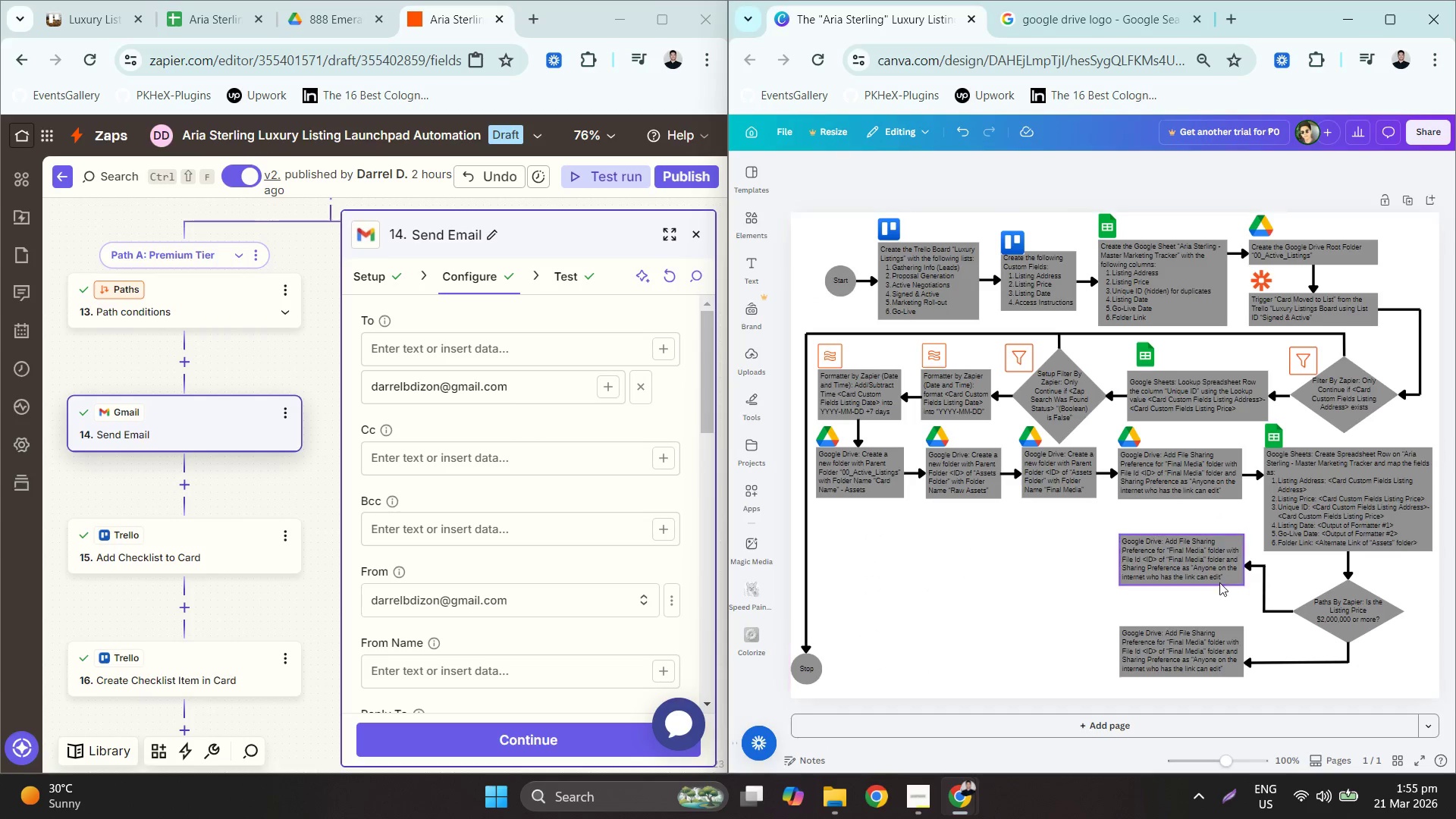 
left_click_drag(start_coordinate=[1216, 576], to_coordinate=[1214, 569])
 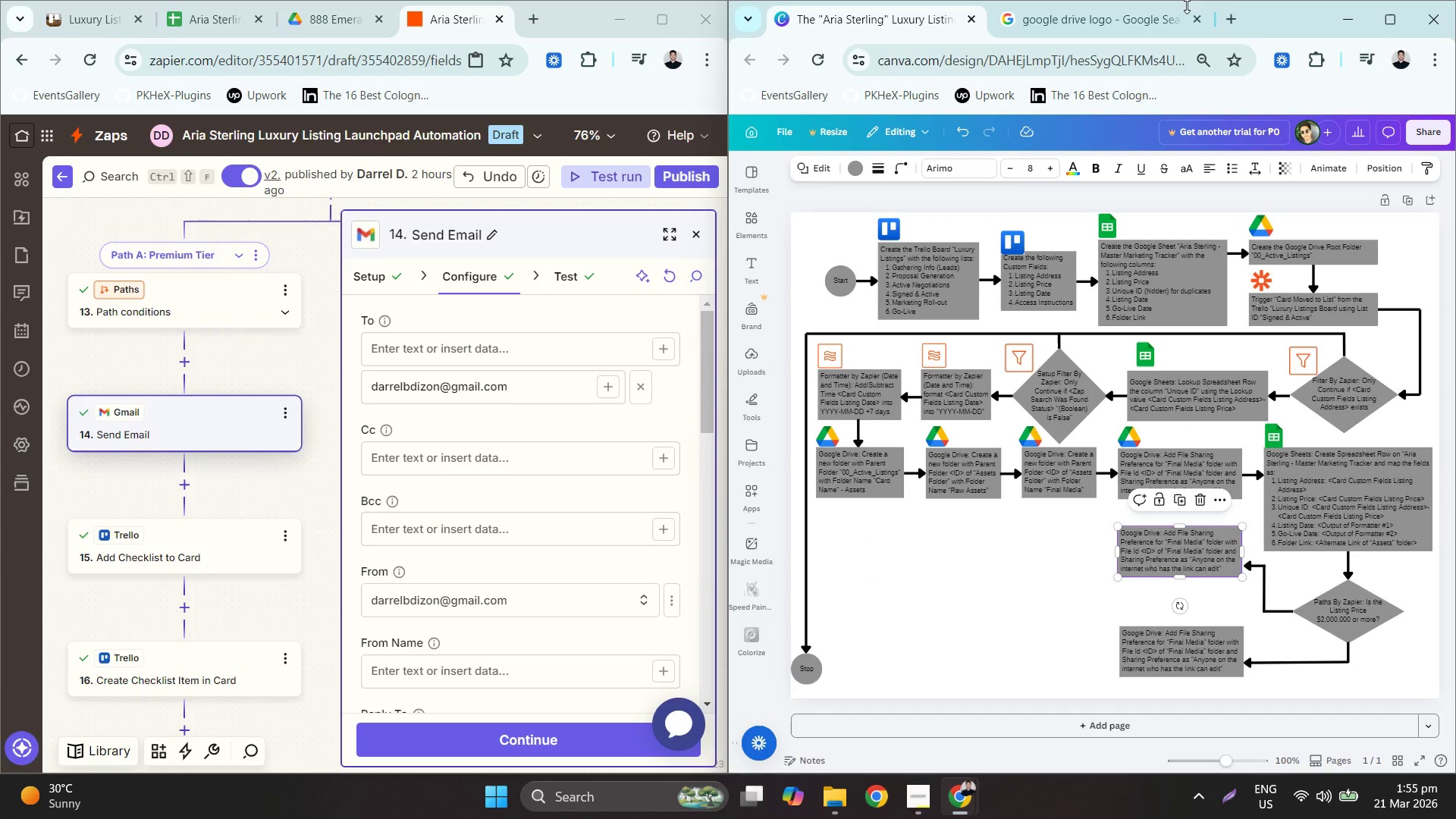 
left_click([1235, 22])
 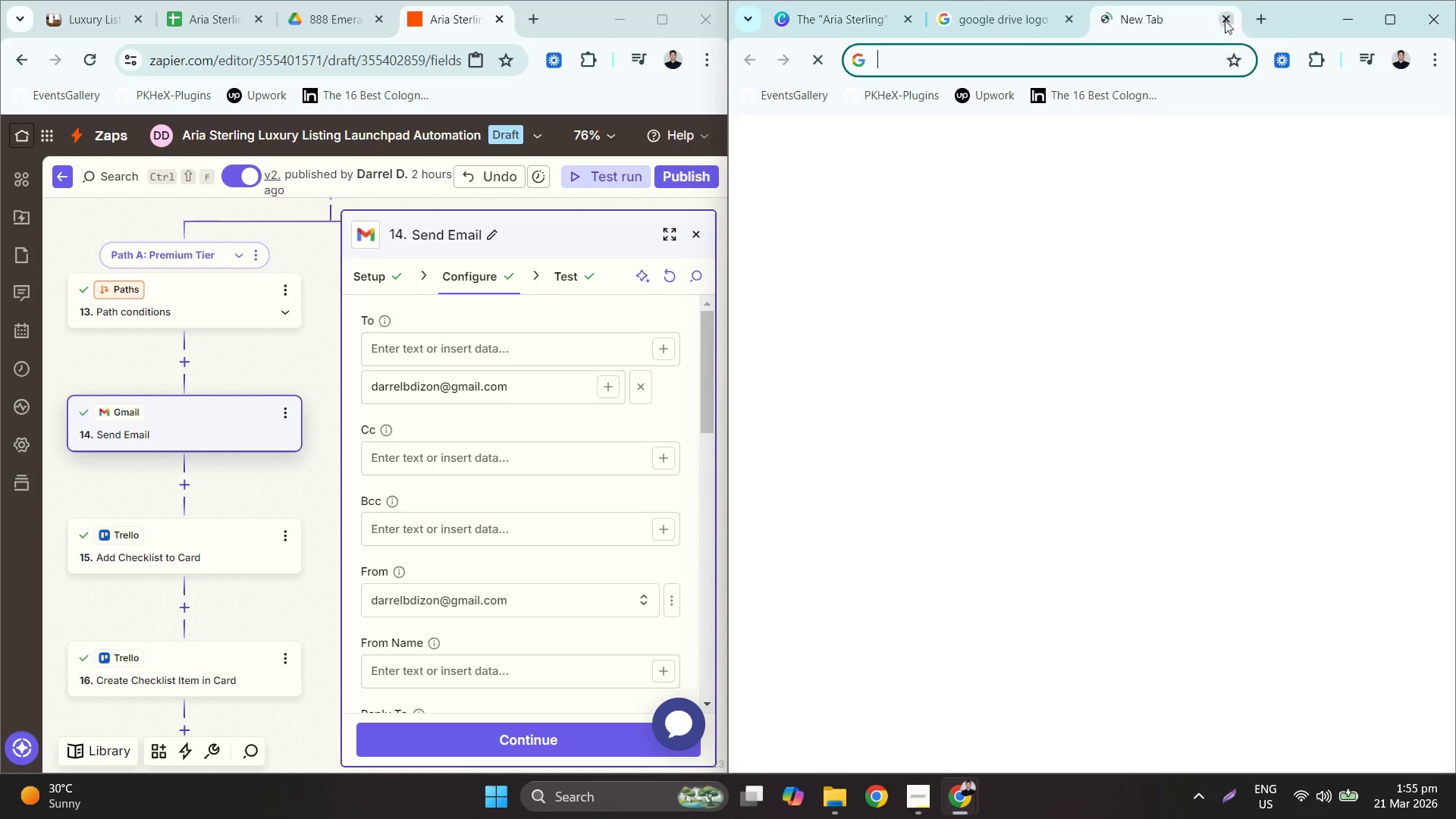 
type(gmail logo)
 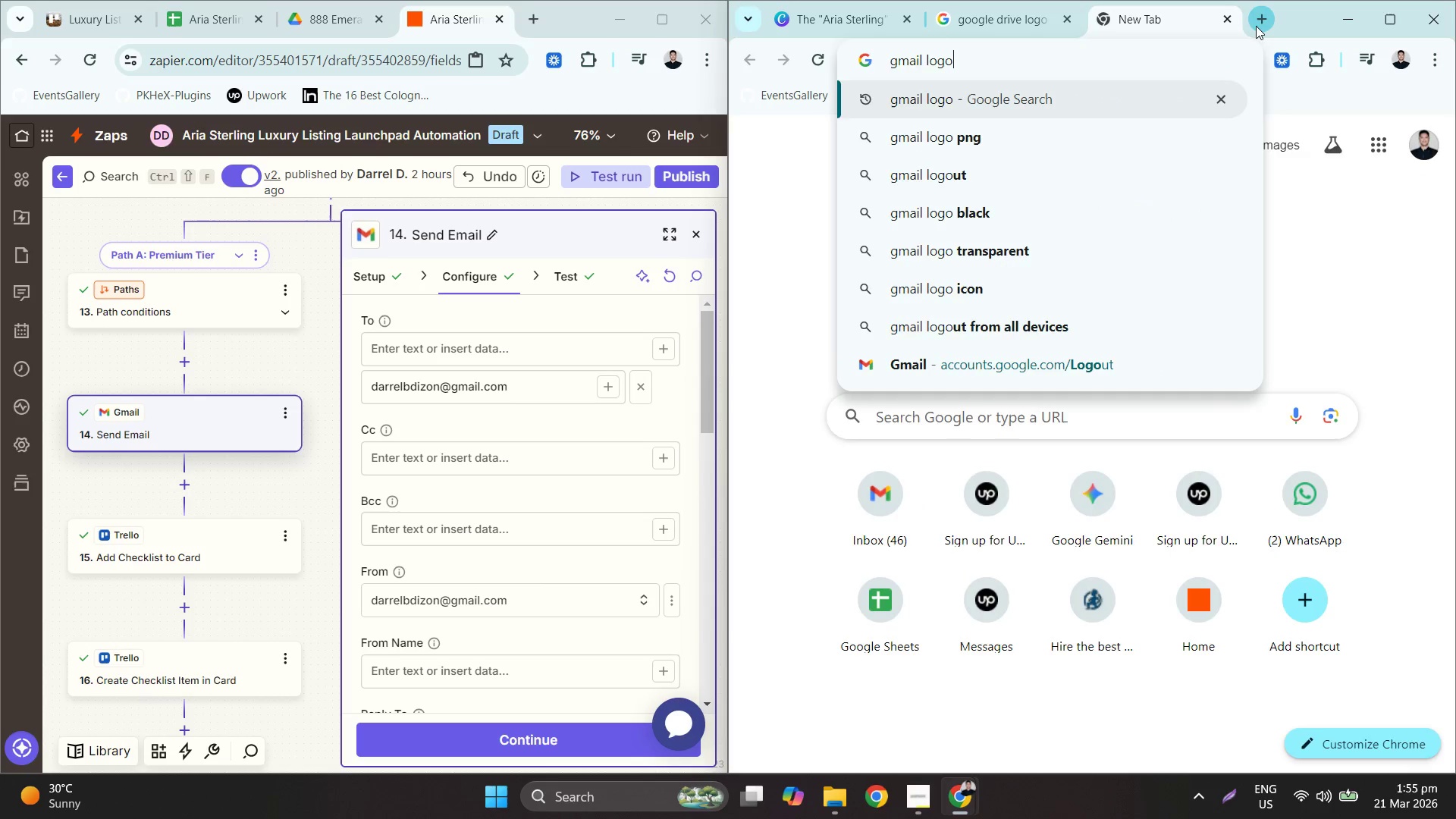 
key(Enter)
 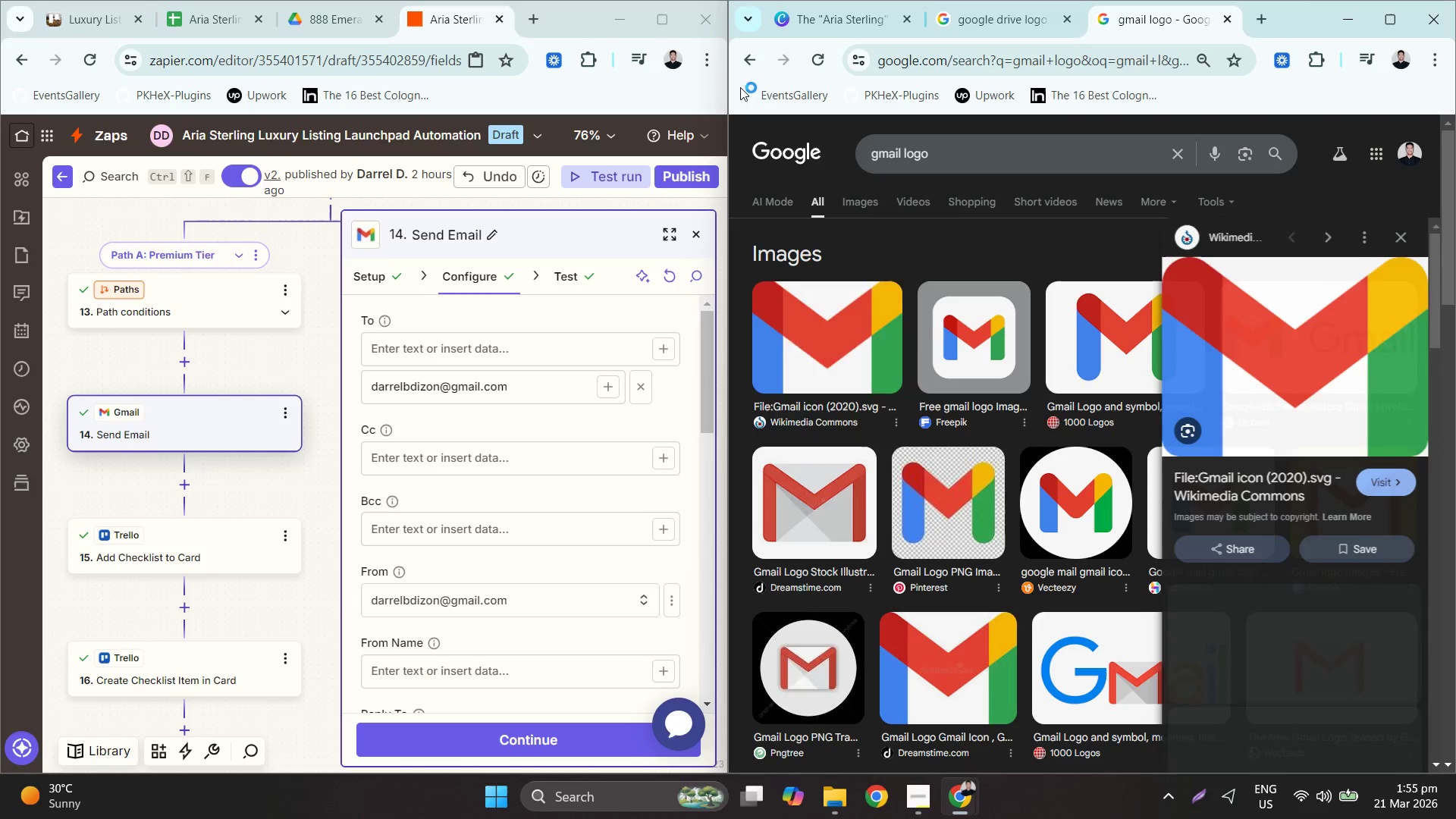 
right_click([1240, 353])
 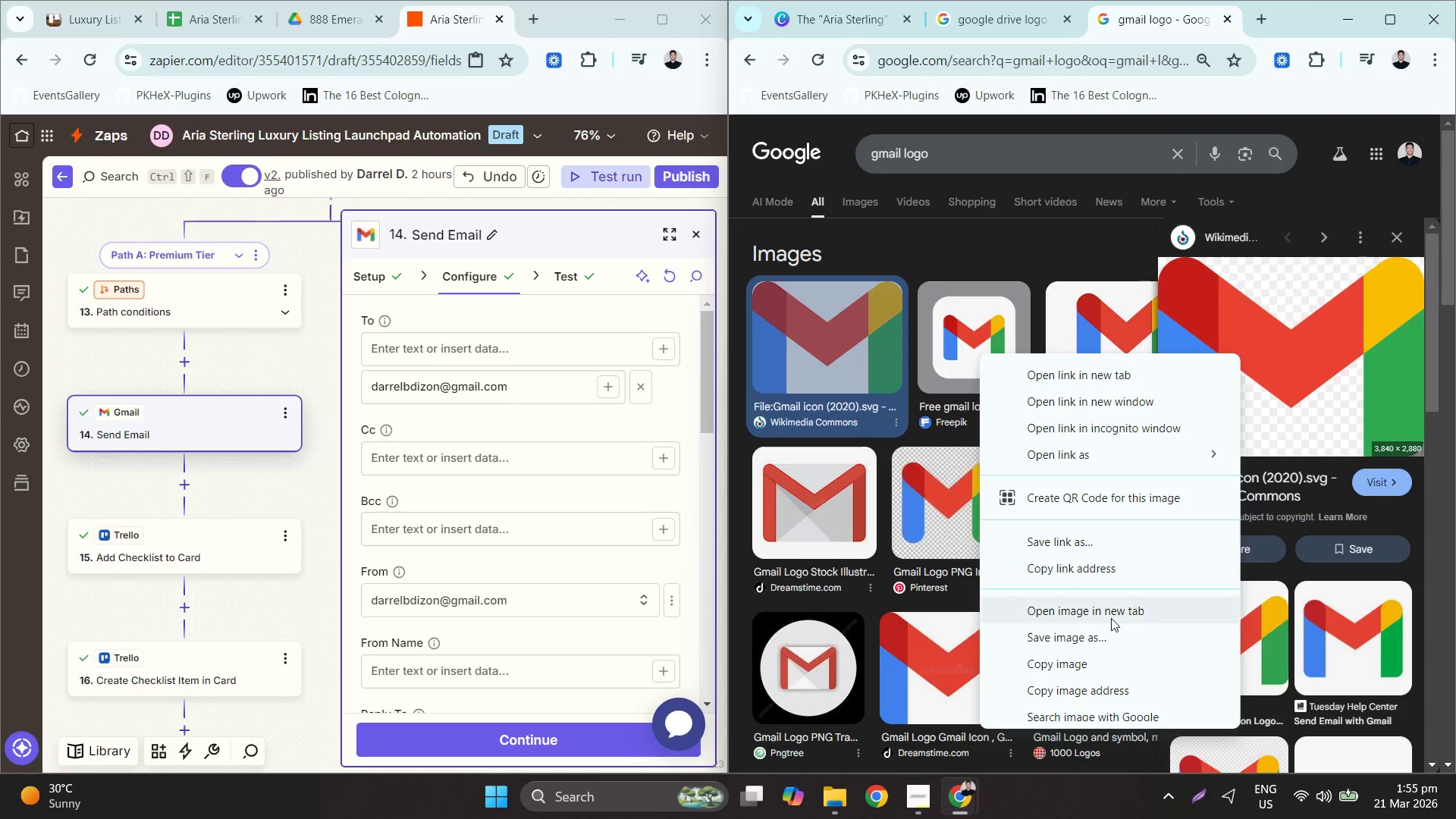 
left_click([1077, 659])
 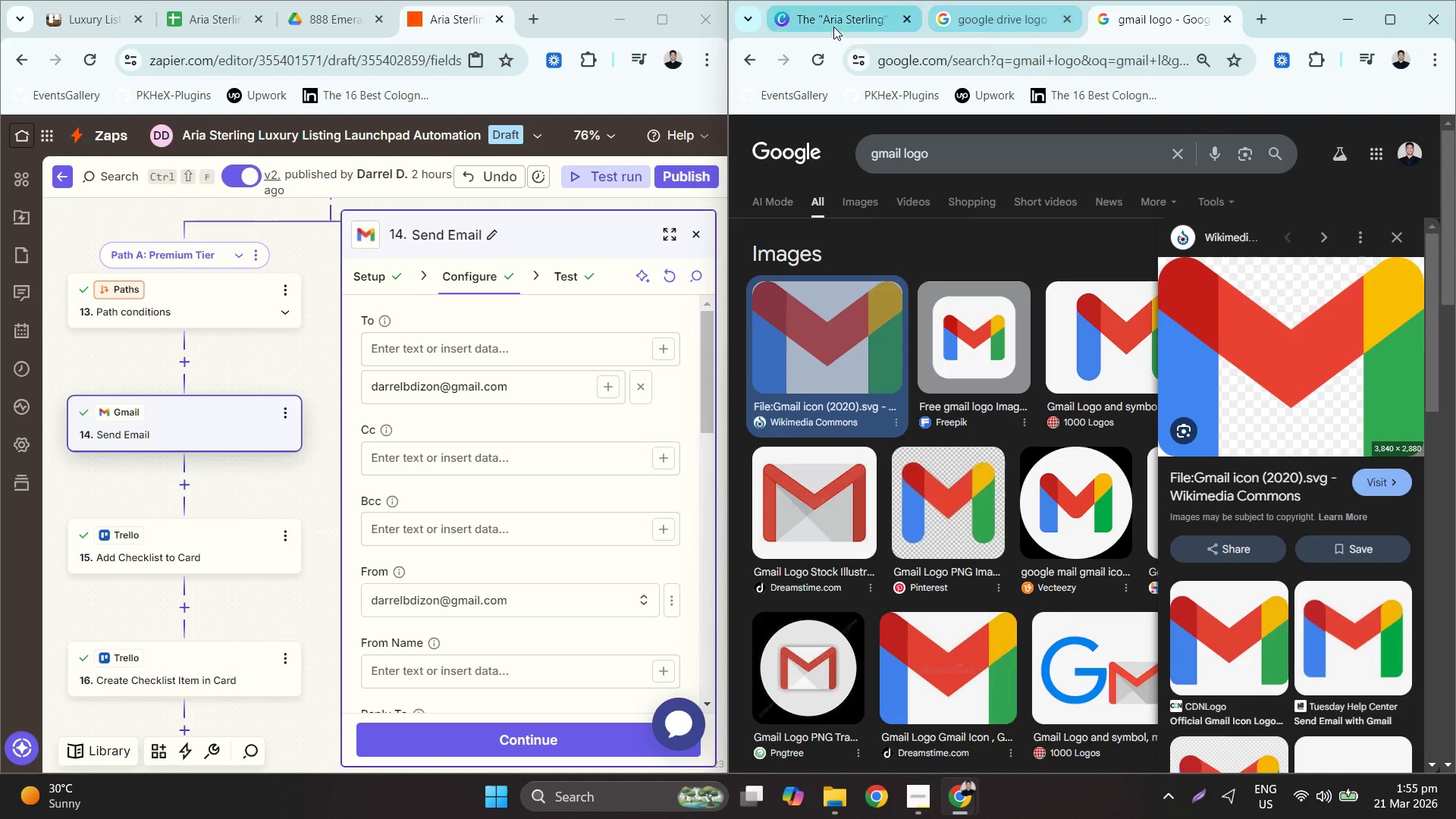 
key(Control+V)
 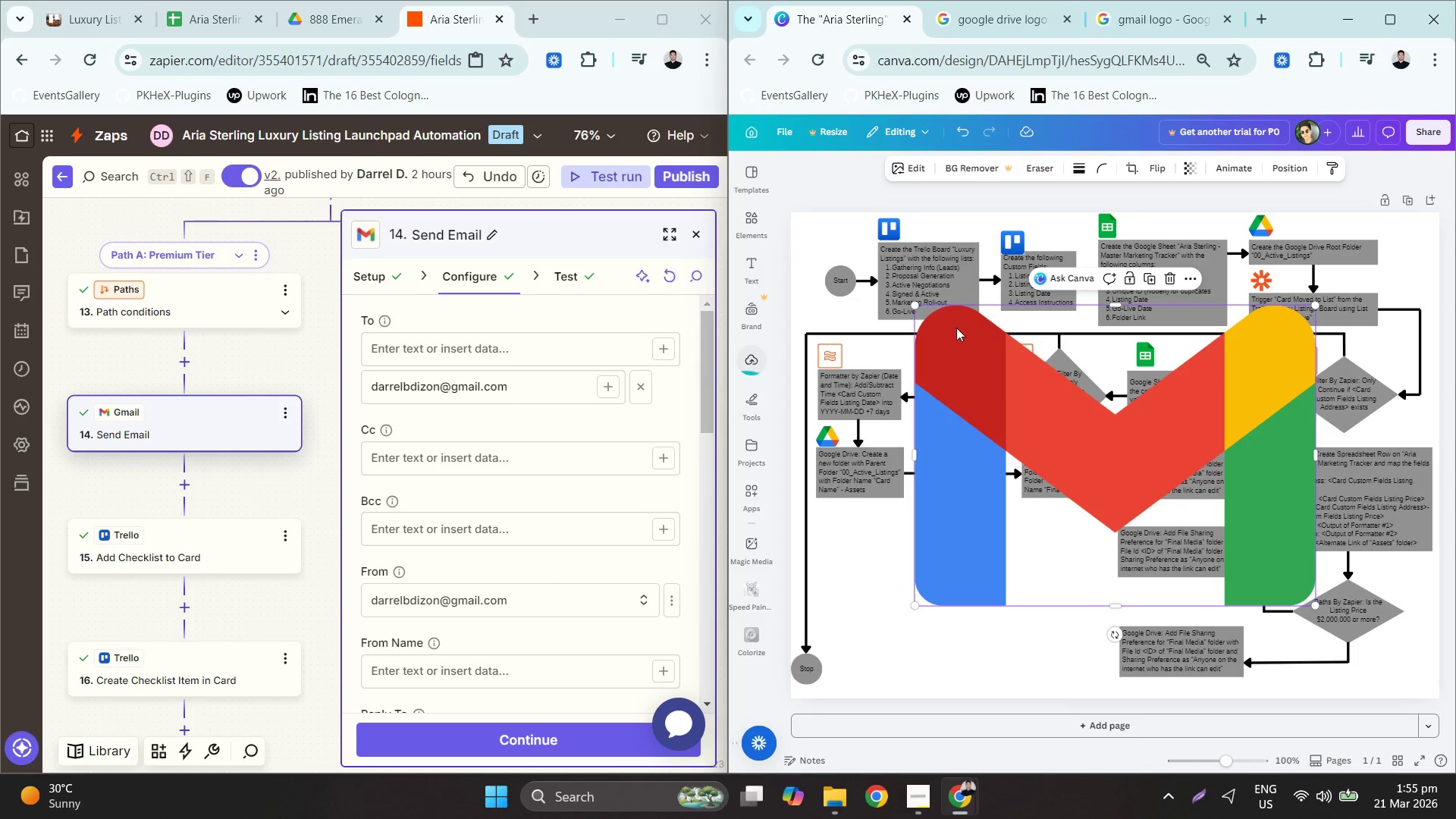 
left_click_drag(start_coordinate=[918, 306], to_coordinate=[1291, 551])
 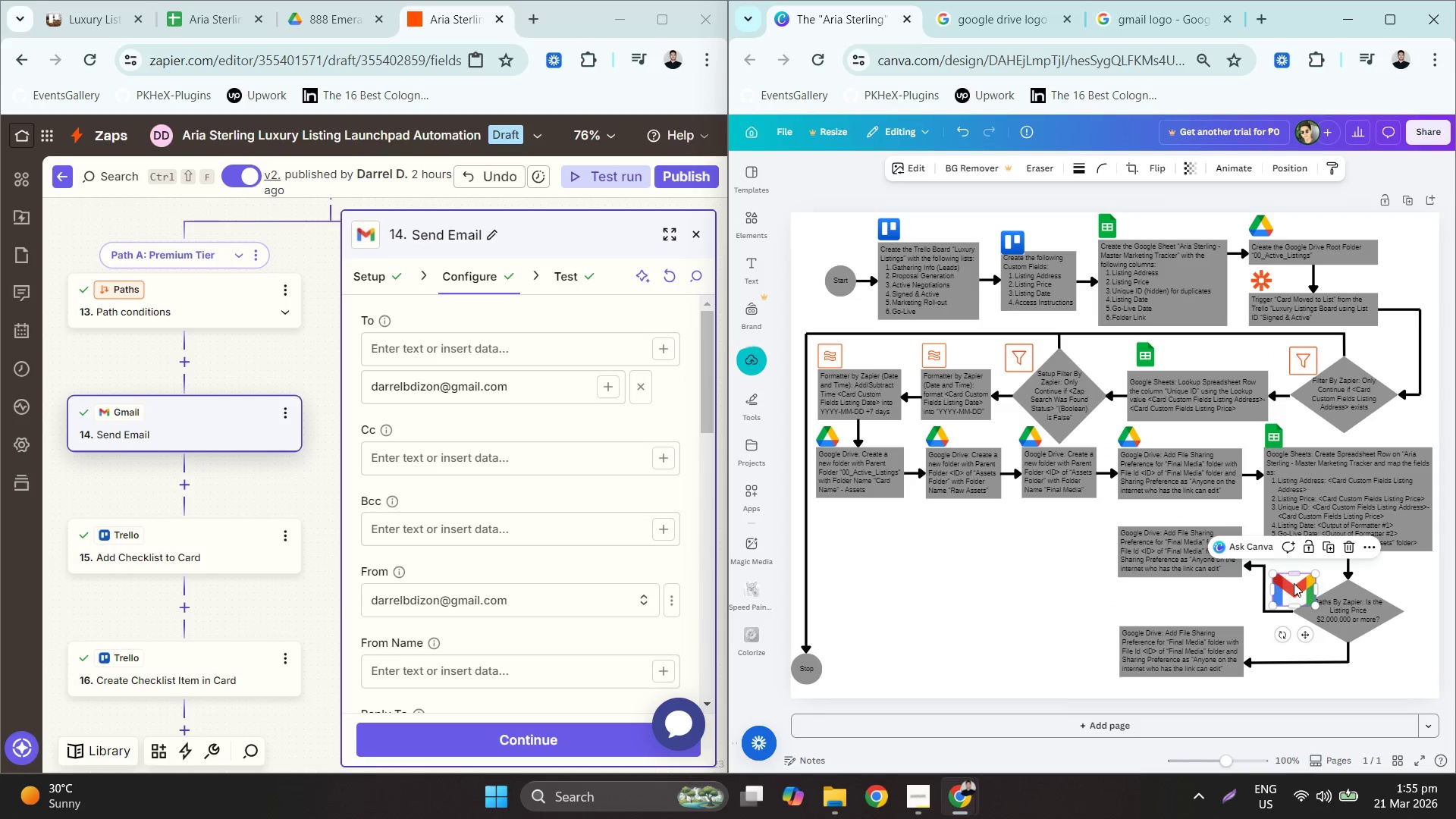 
left_click_drag(start_coordinate=[1294, 588], to_coordinate=[1143, 517])
 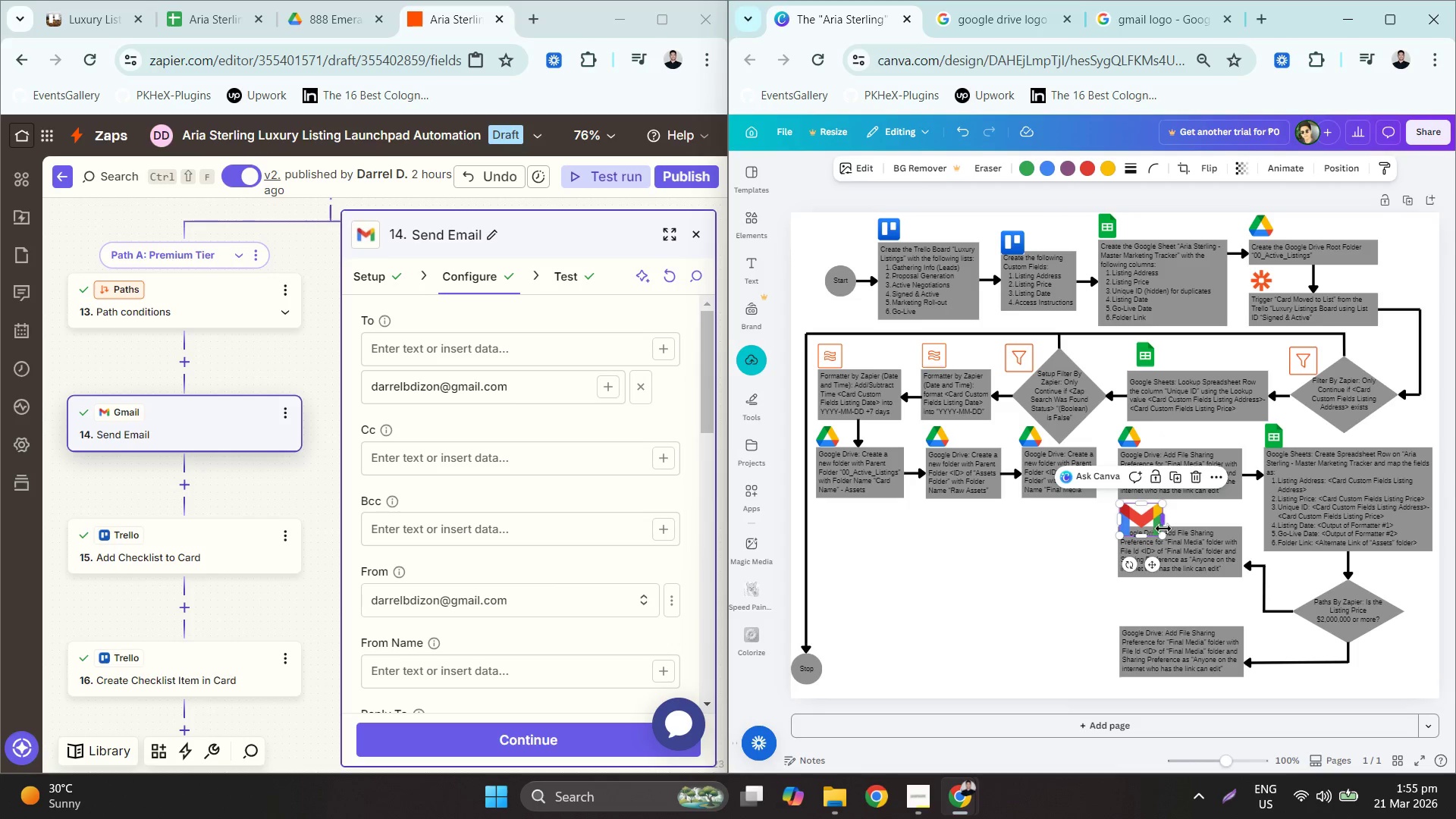 
left_click([1164, 529])
 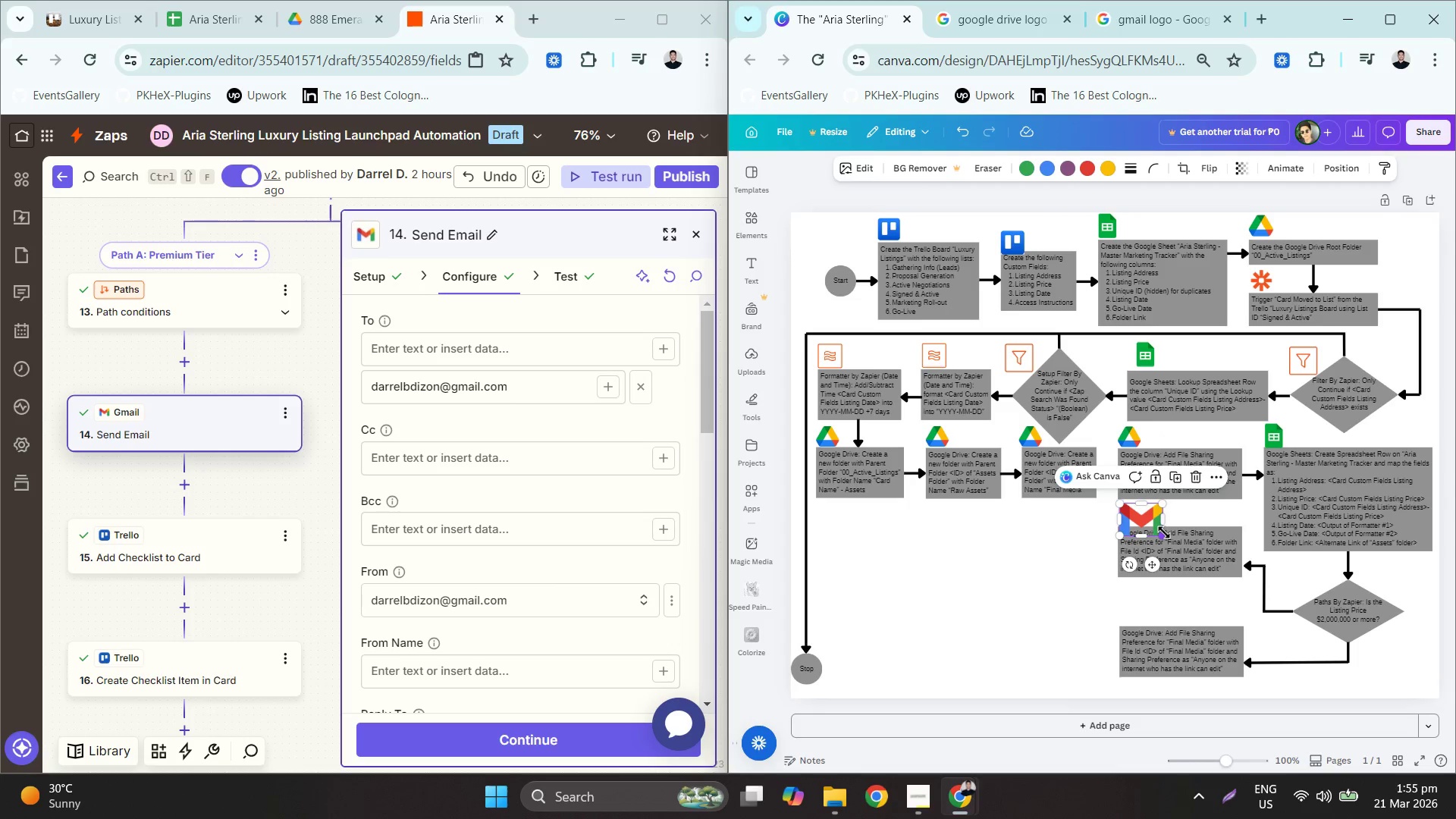 
left_click_drag(start_coordinate=[1164, 532], to_coordinate=[1153, 522])
 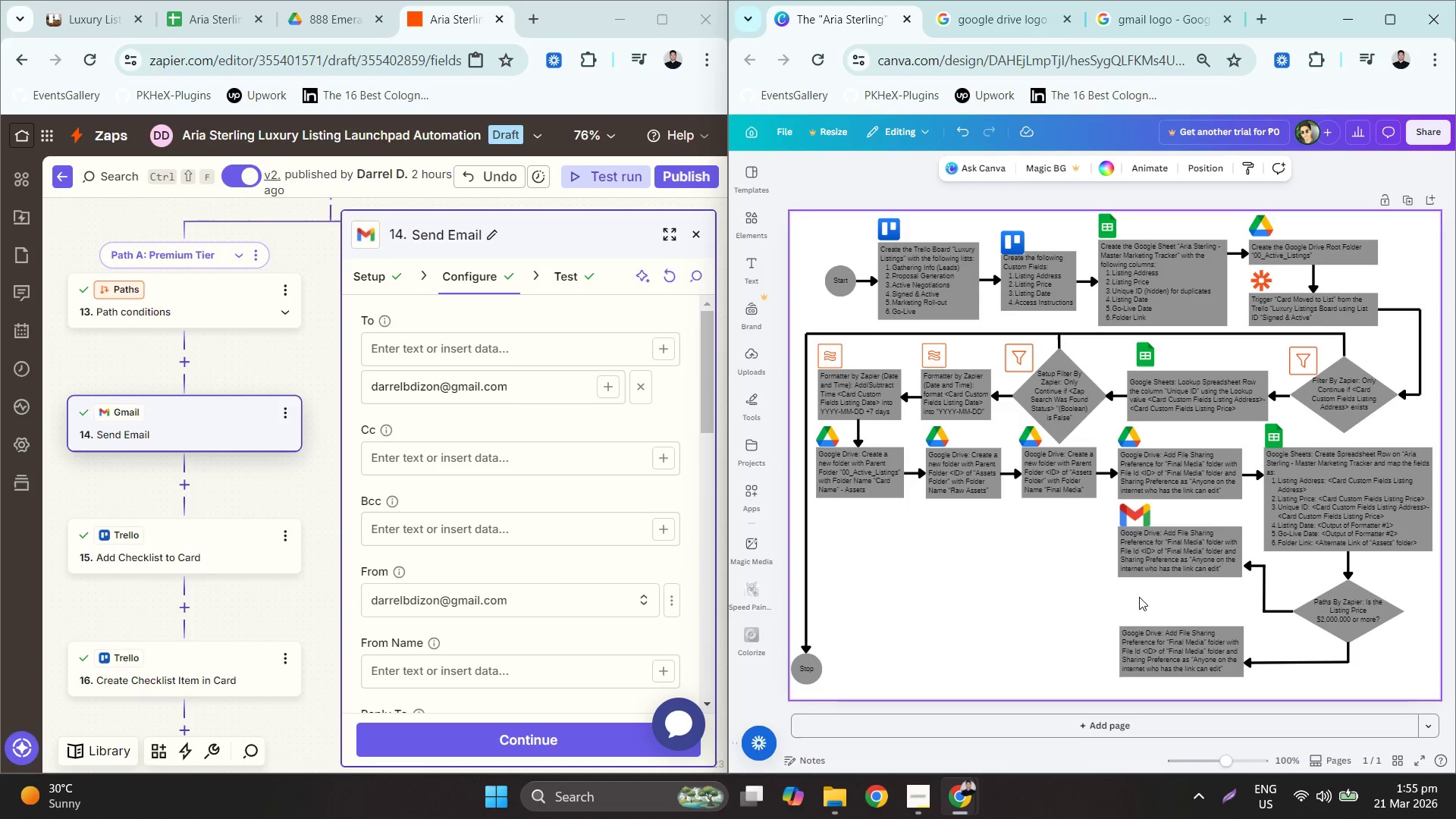 
double_click([1177, 545])